 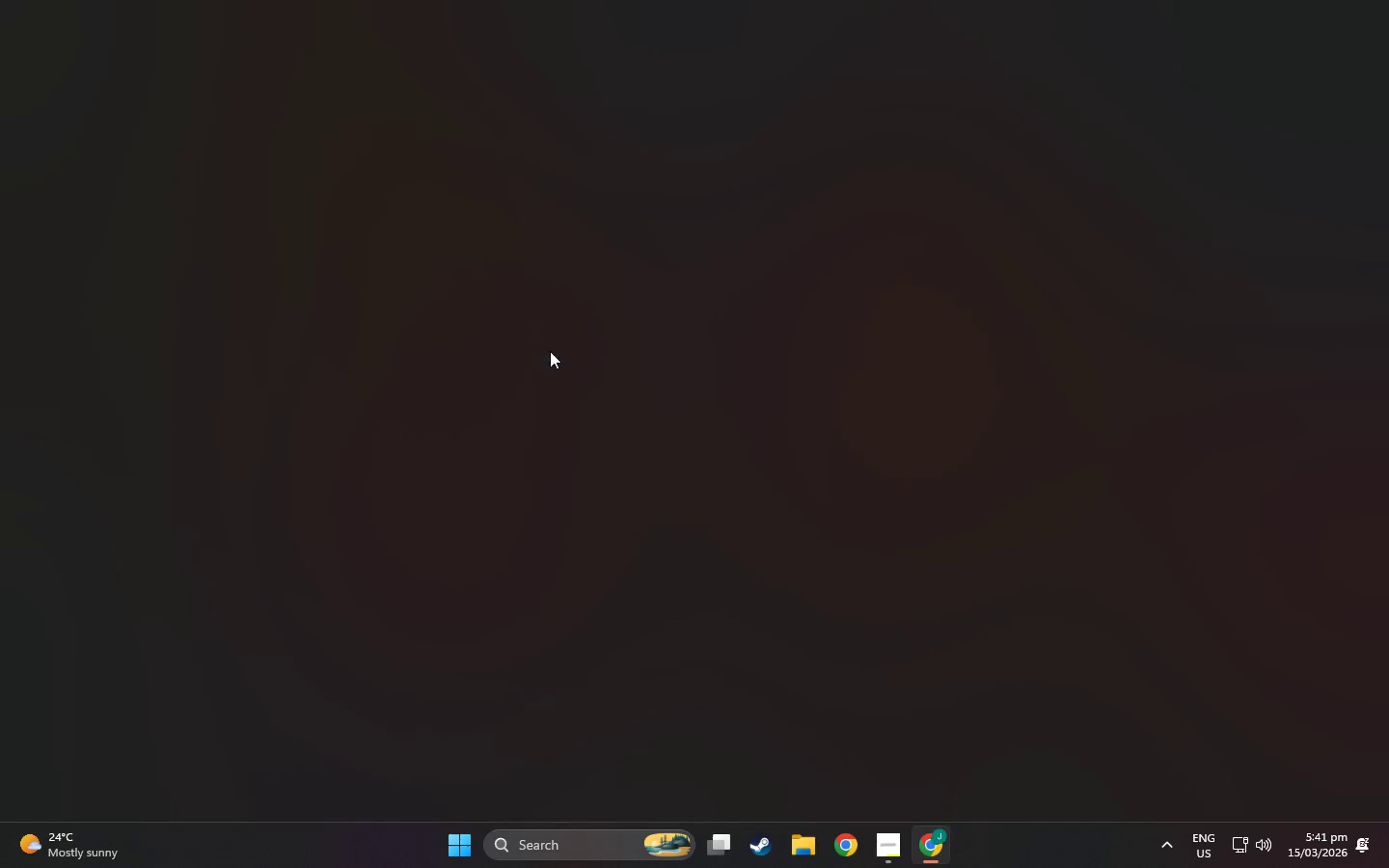 
left_click([309, 60])
 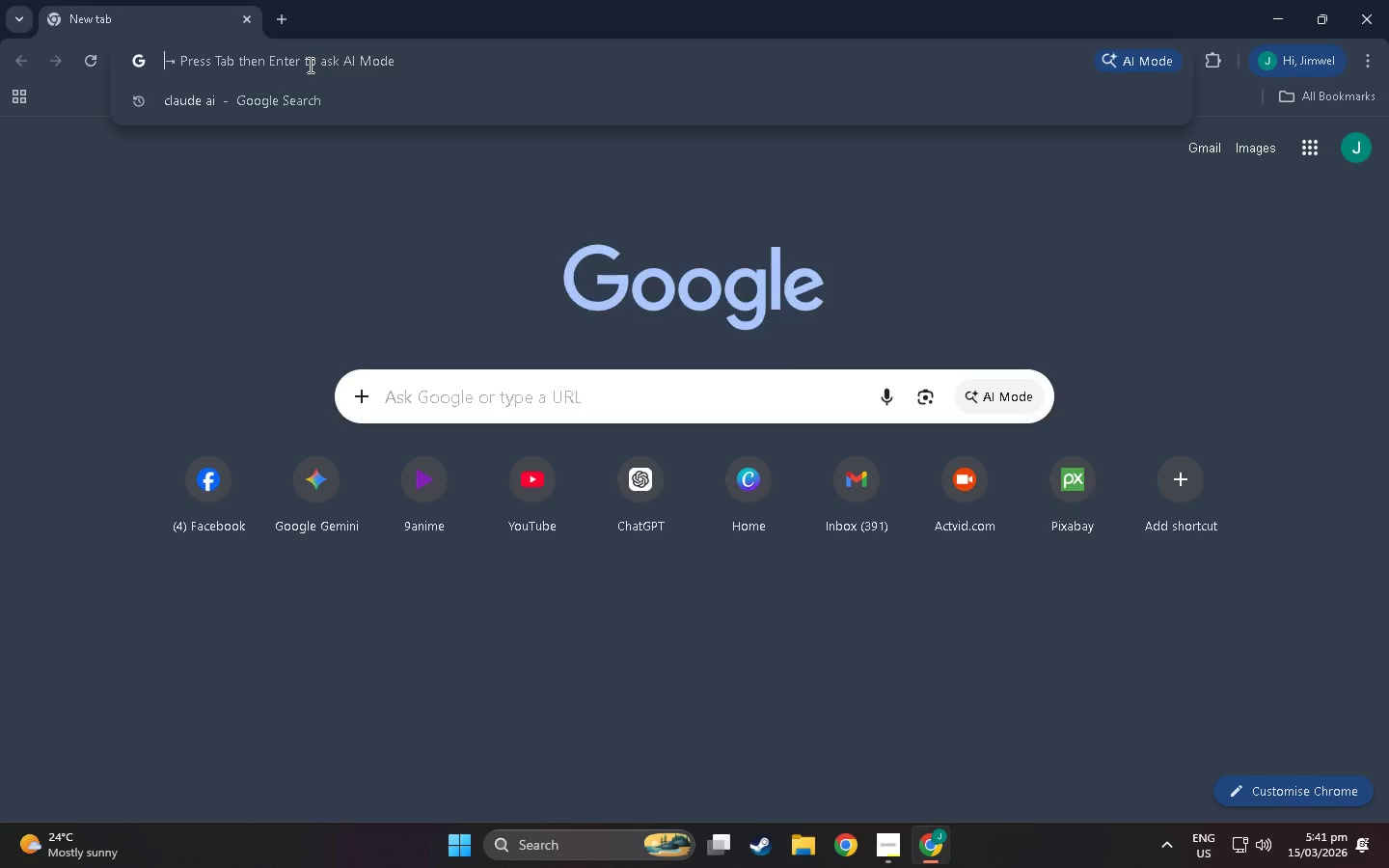 
type(pexe)
 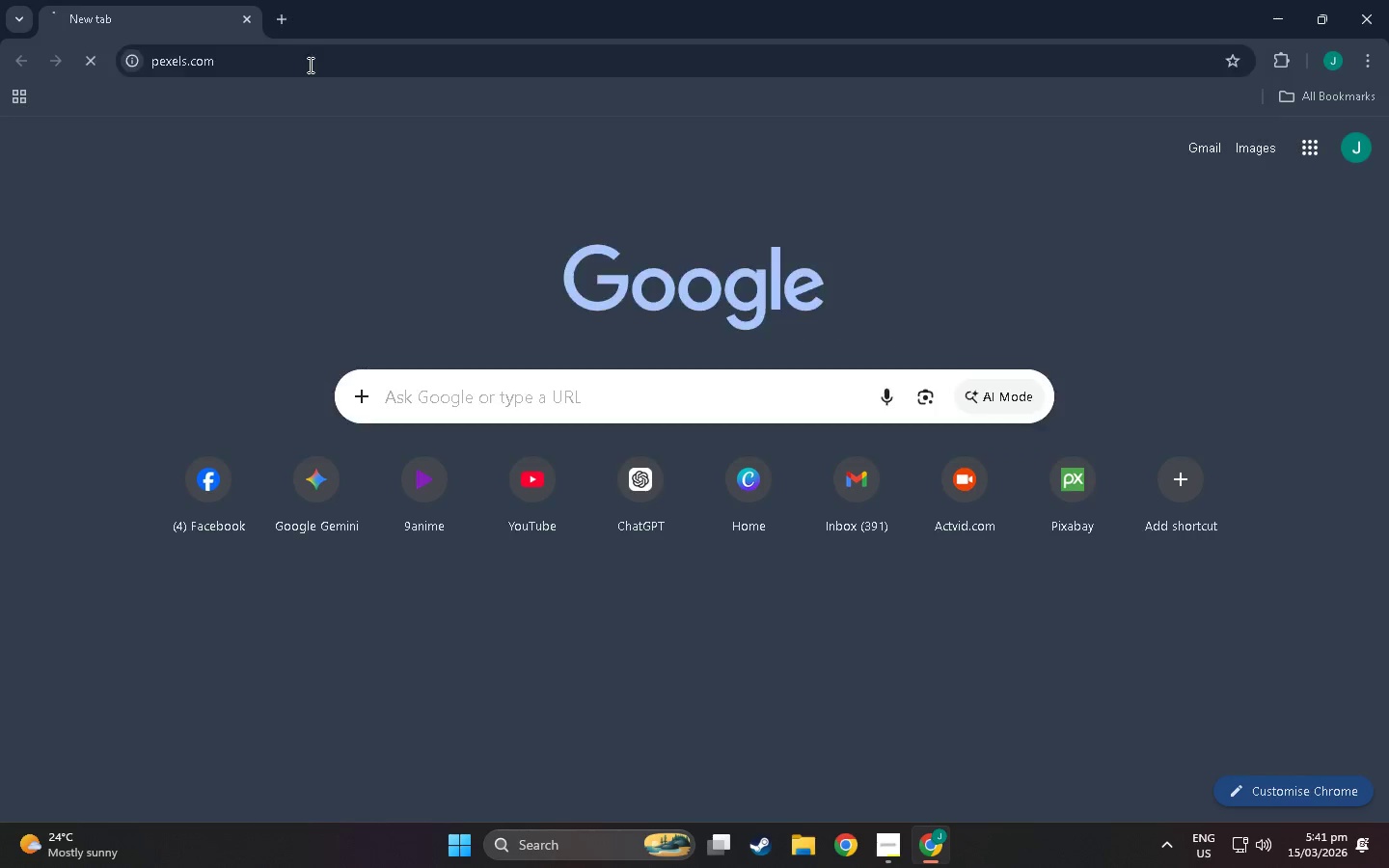 
key(Enter)
 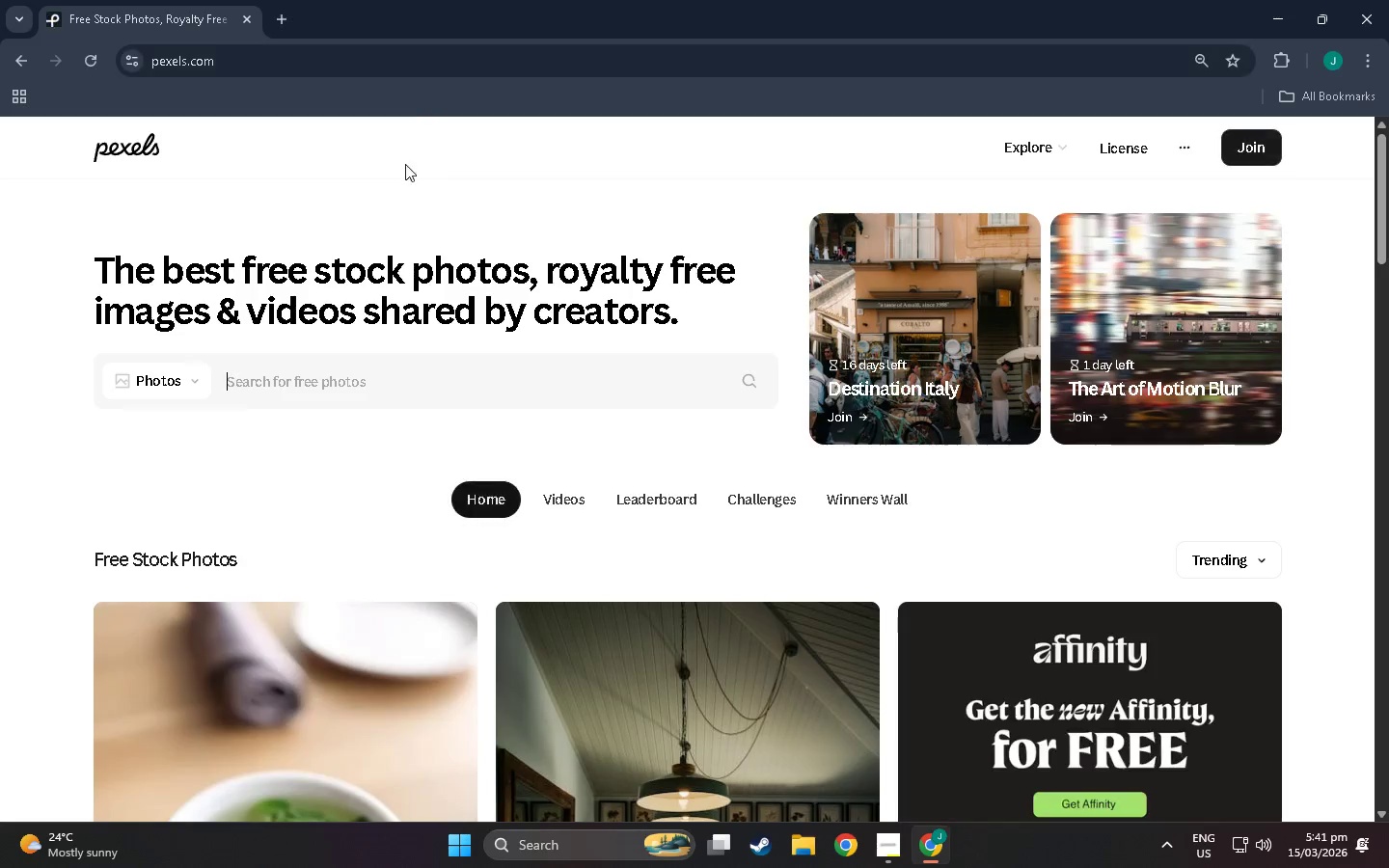 
scroll: coordinate [274, 346], scroll_direction: down, amount: 2.0
 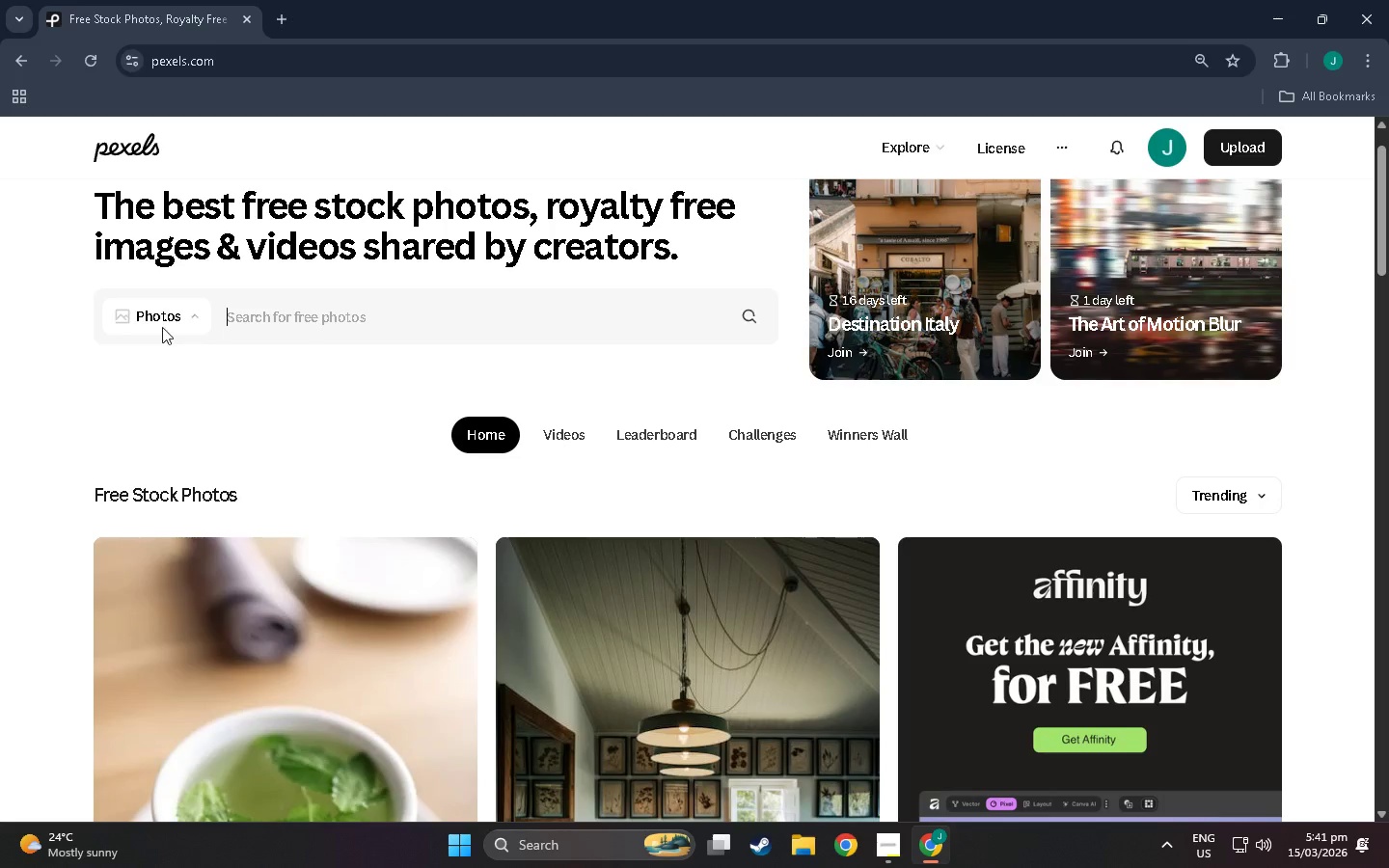 
left_click([158, 323])
 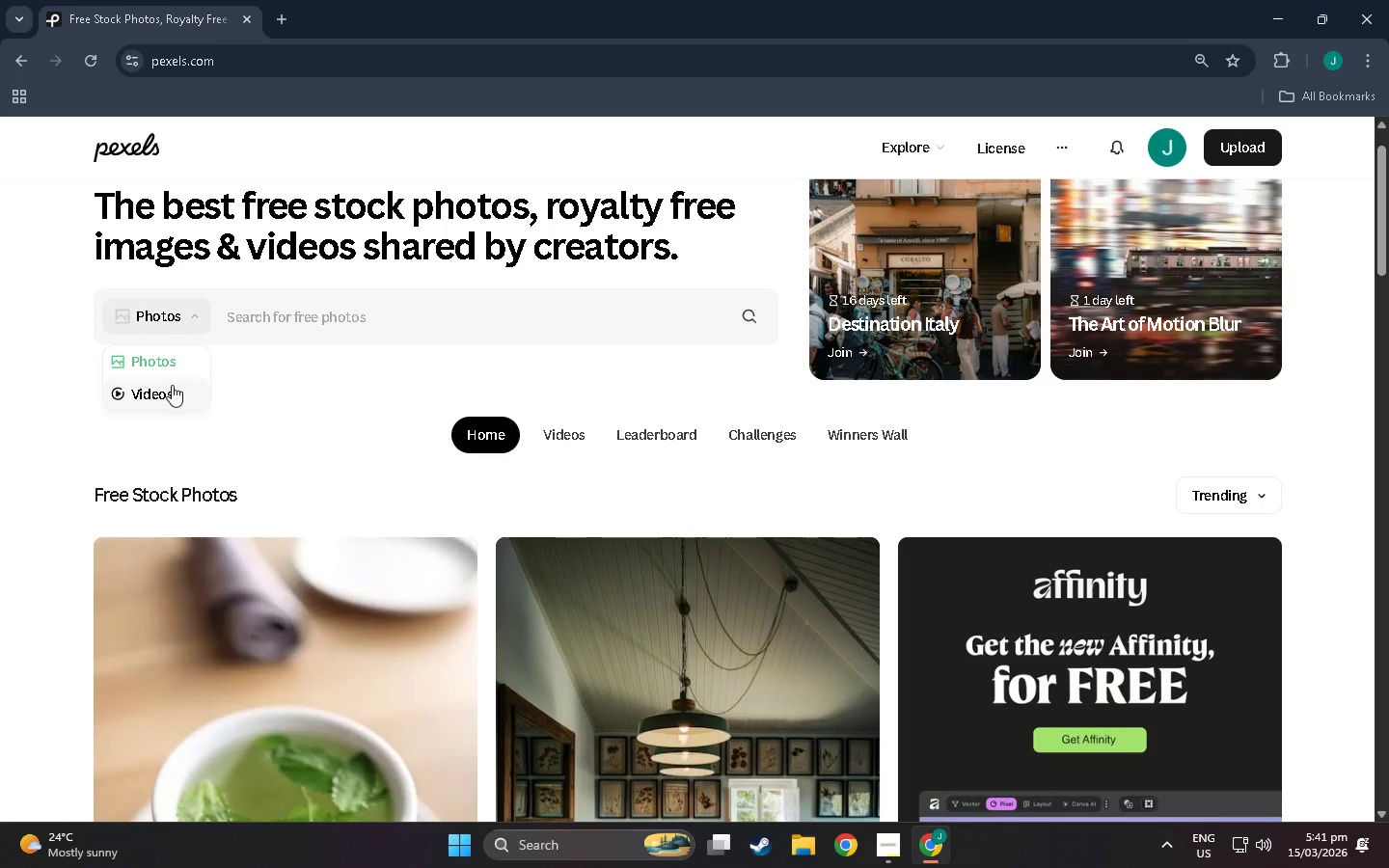 
left_click([172, 385])
 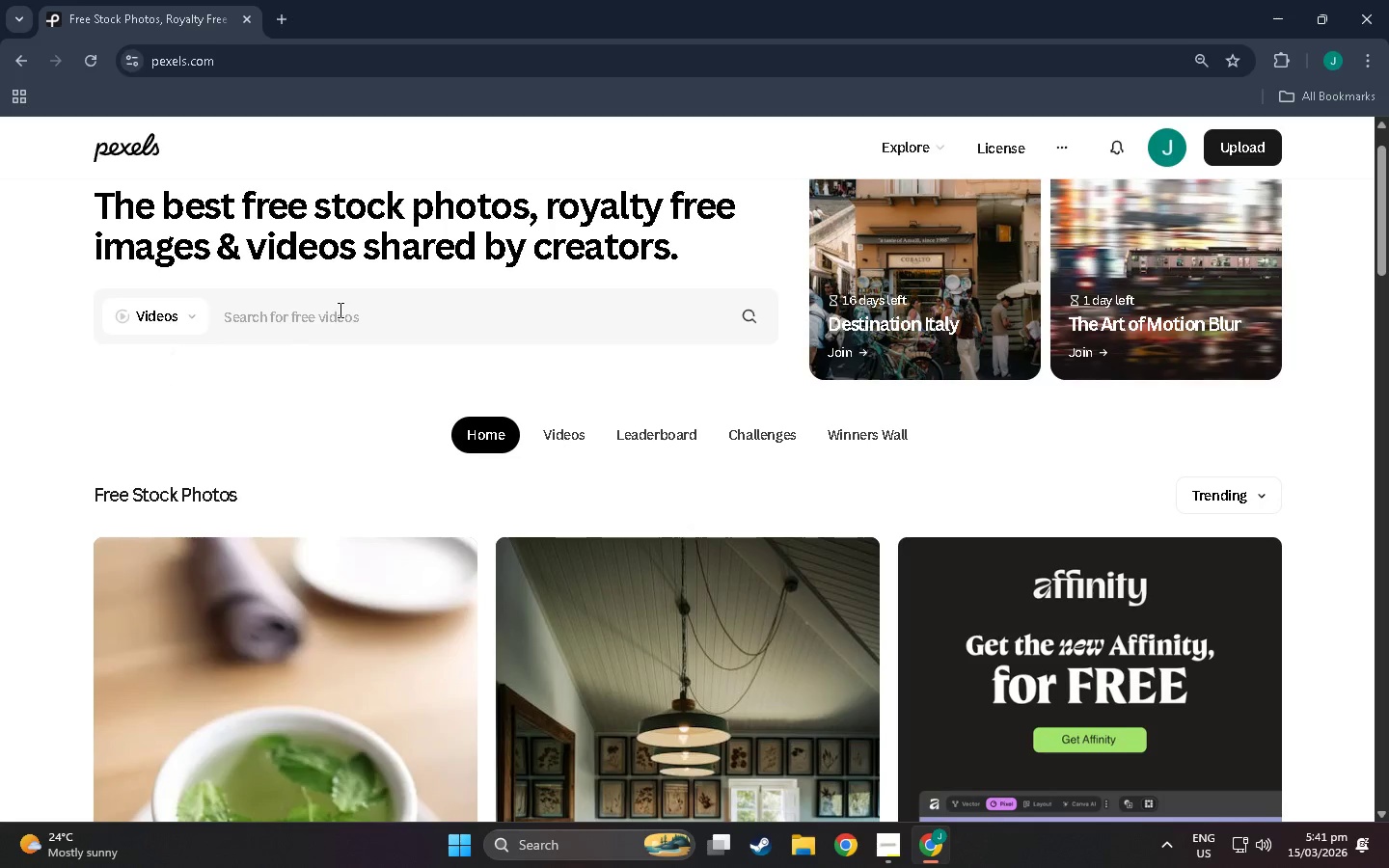 
left_click([339, 310])
 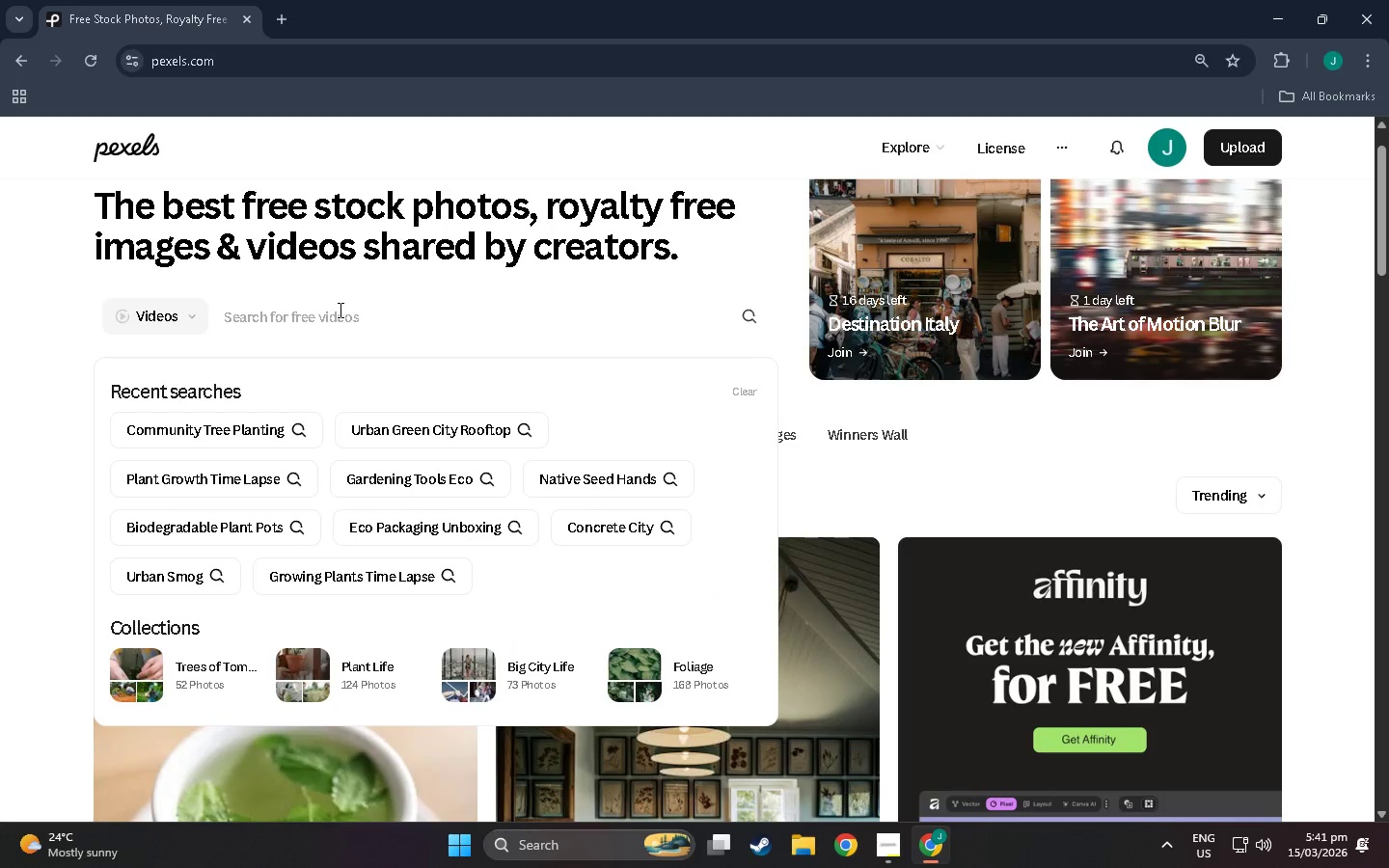 
type(concrete stre)
key(Backspace)
key(Backspace)
type(reets)
 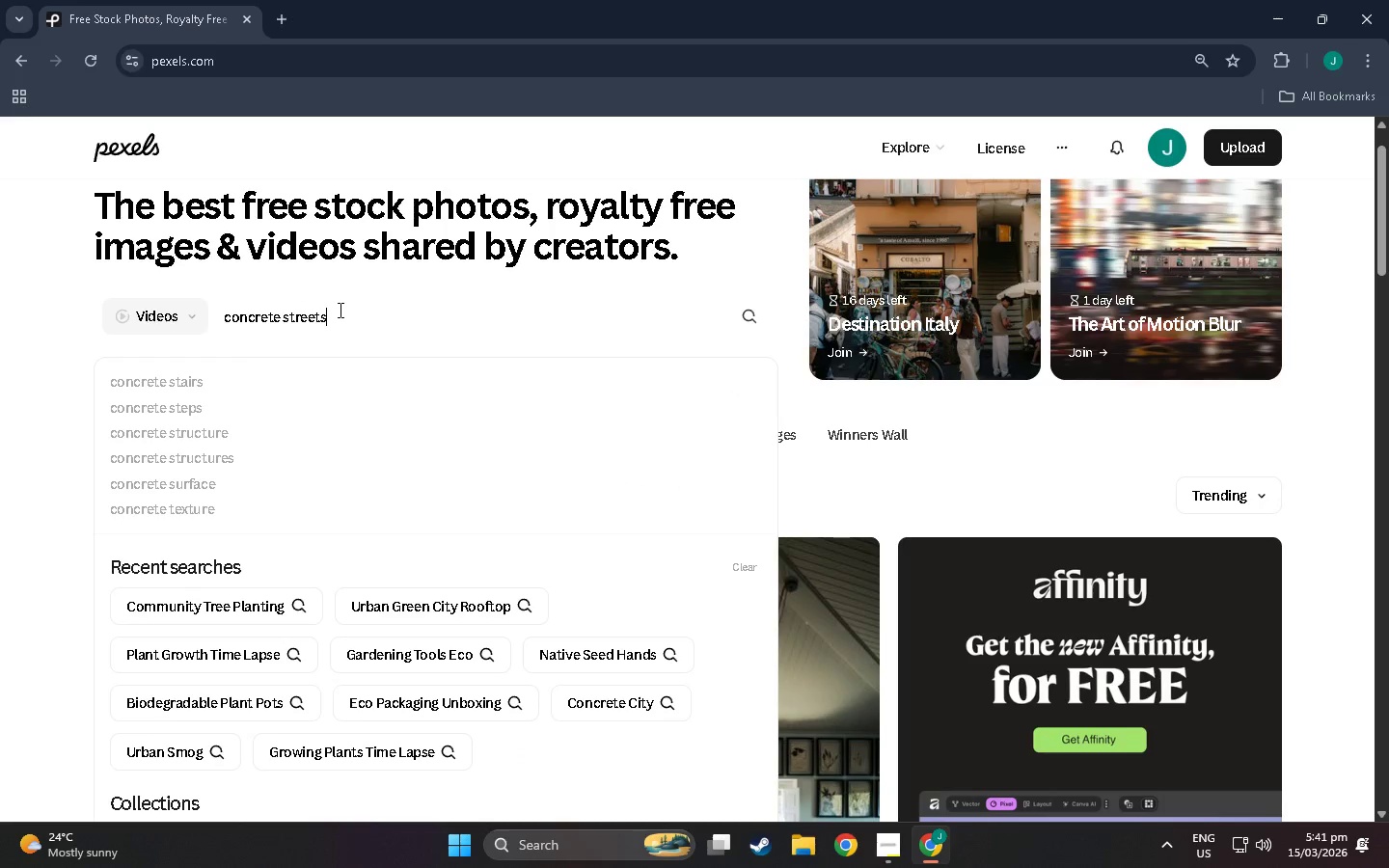 
key(Enter)
 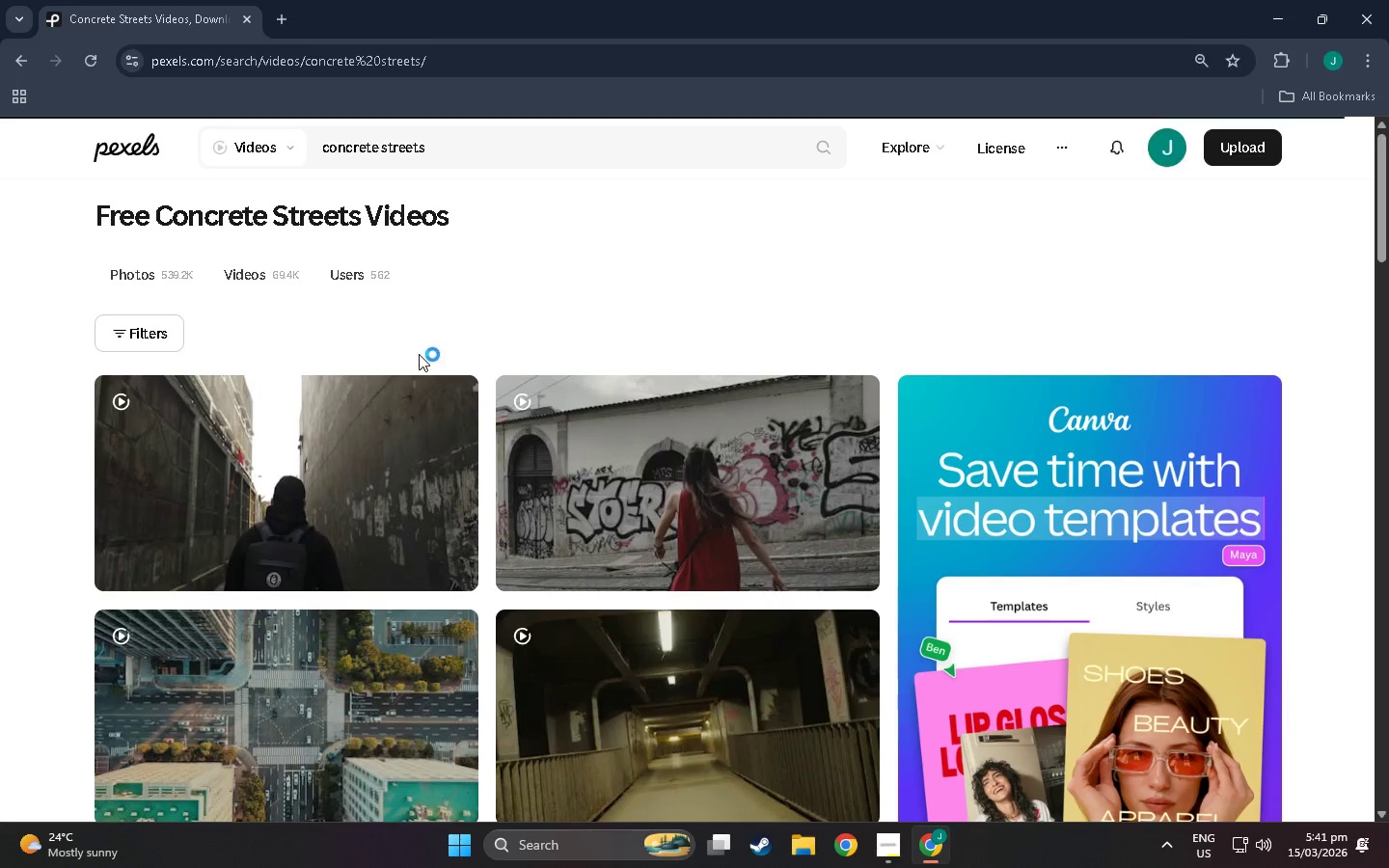 
scroll: coordinate [364, 442], scroll_direction: down, amount: 26.0
 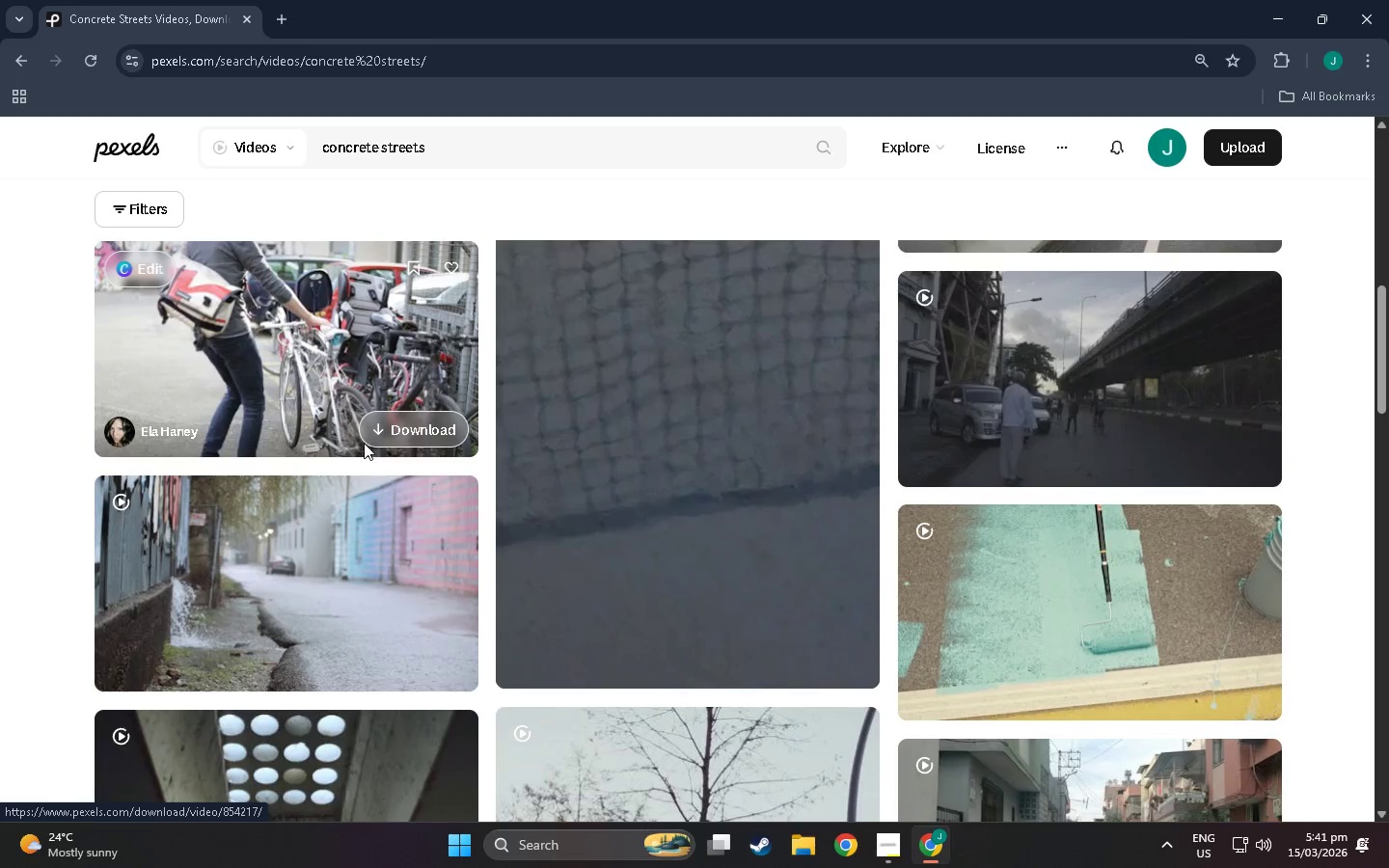 
scroll: coordinate [449, 472], scroll_direction: down, amount: 29.0
 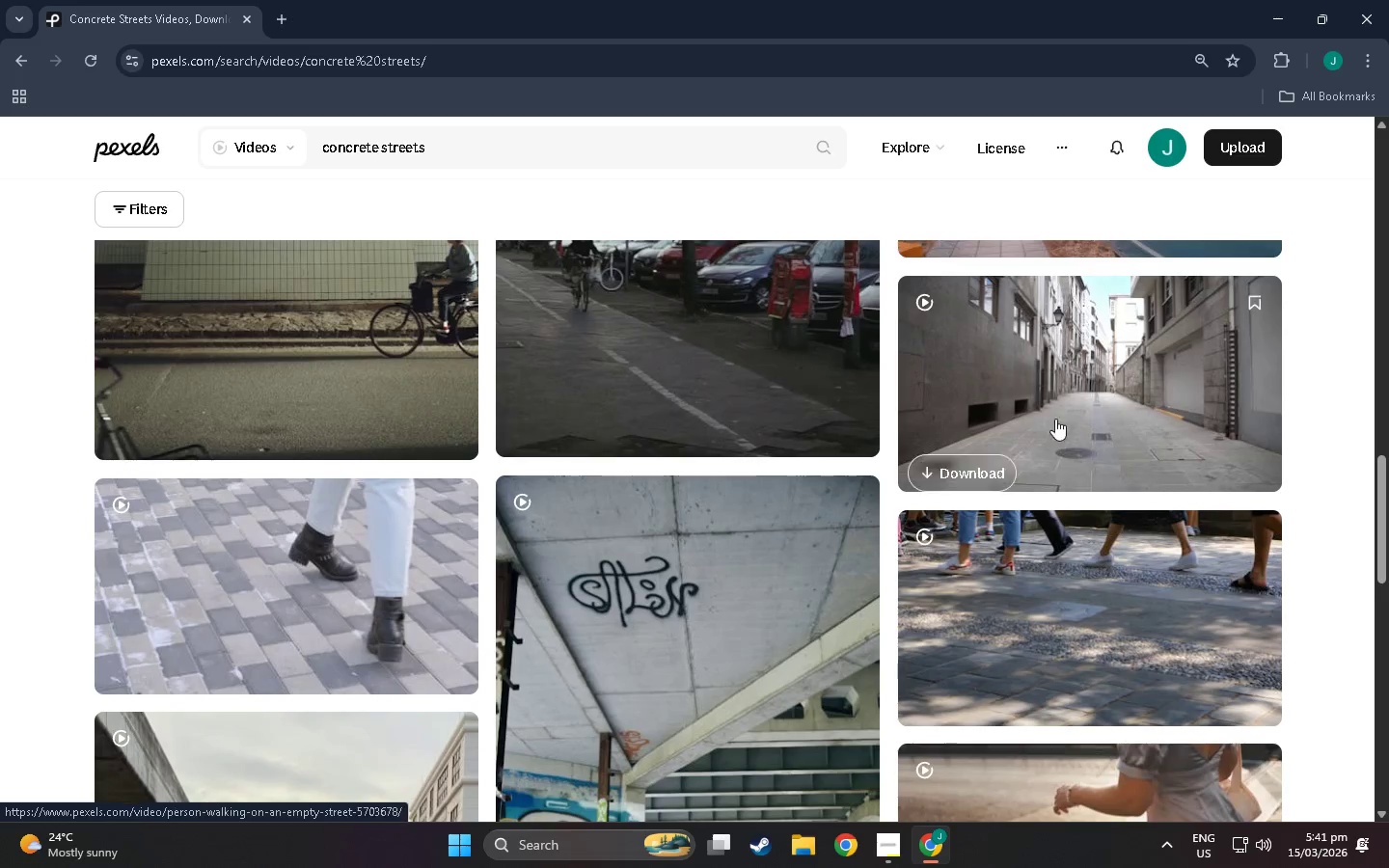 
mouse_move([1097, 441])
 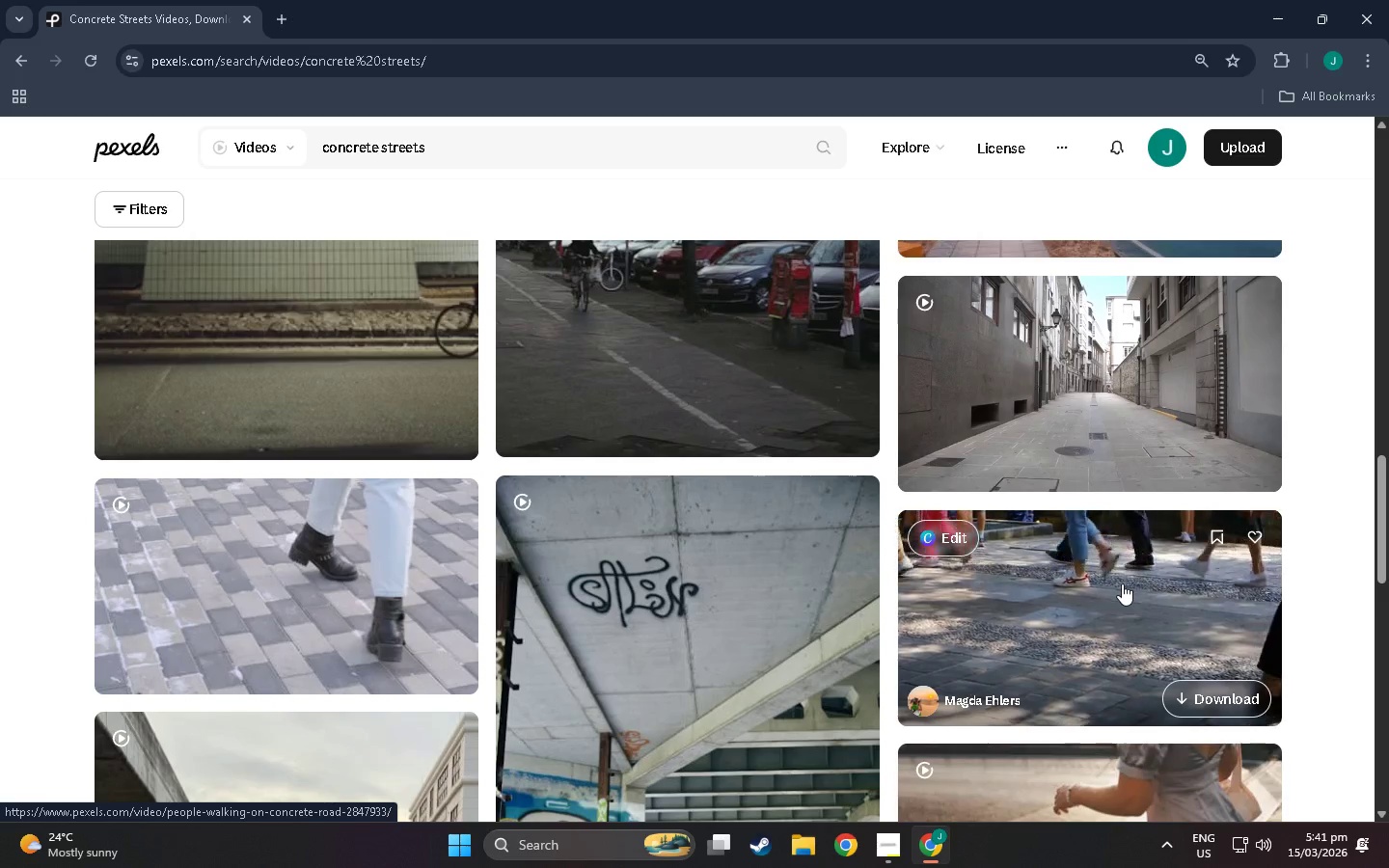 
scroll: coordinate [1096, 591], scroll_direction: down, amount: 14.0
 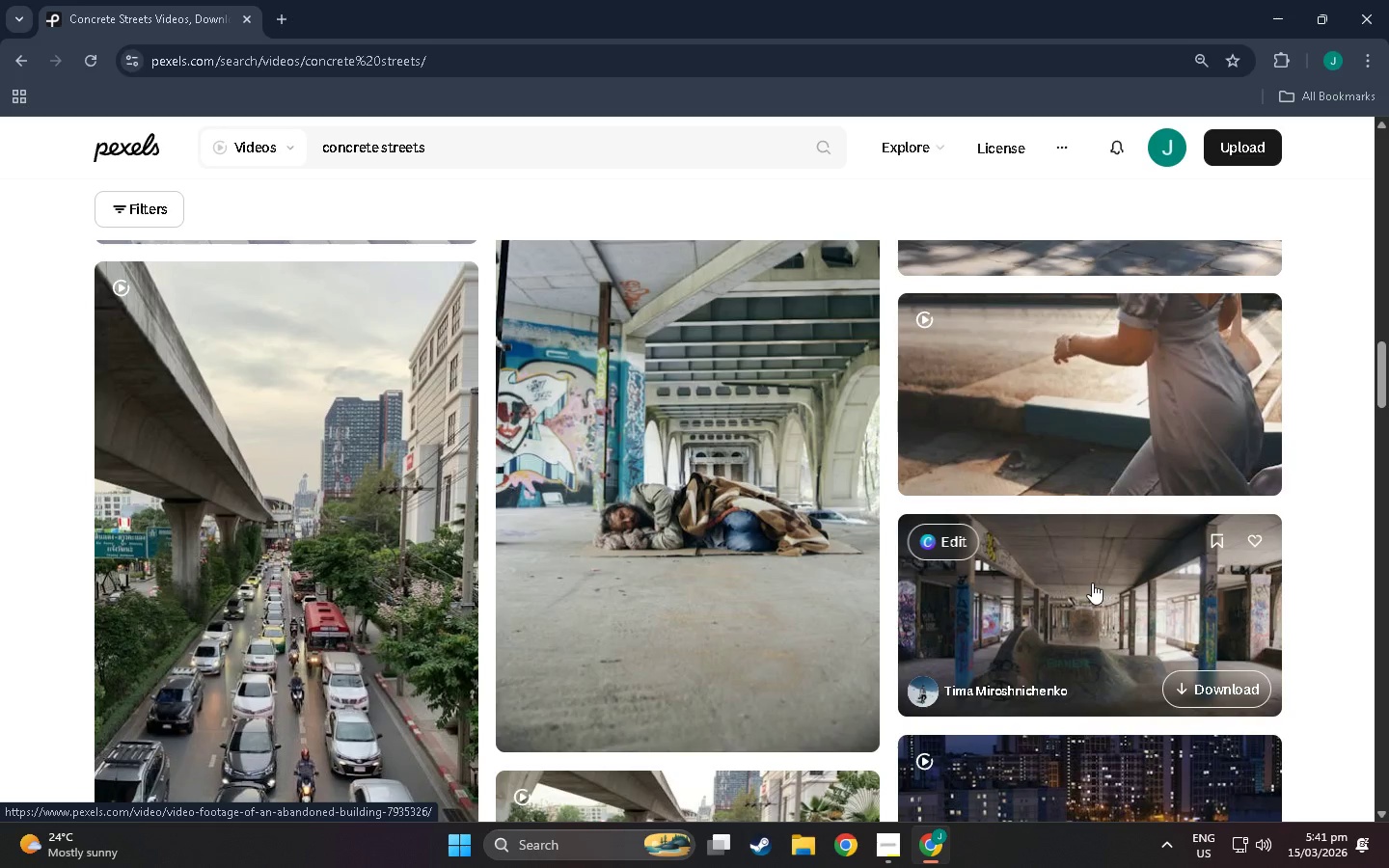 
scroll: coordinate [271, 454], scroll_direction: up, amount: 10.0
 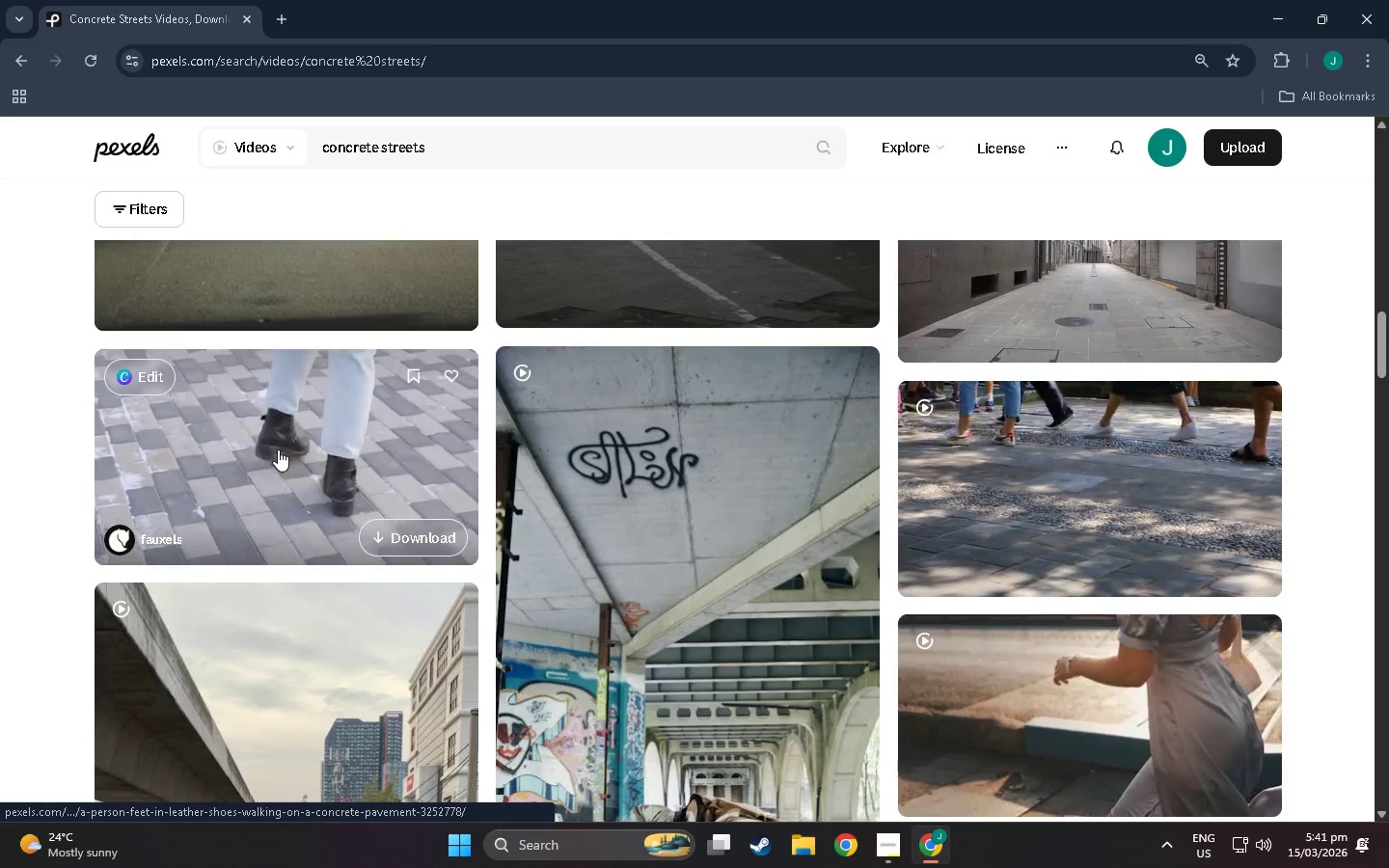 
scroll: coordinate [989, 476], scroll_direction: down, amount: 129.0
 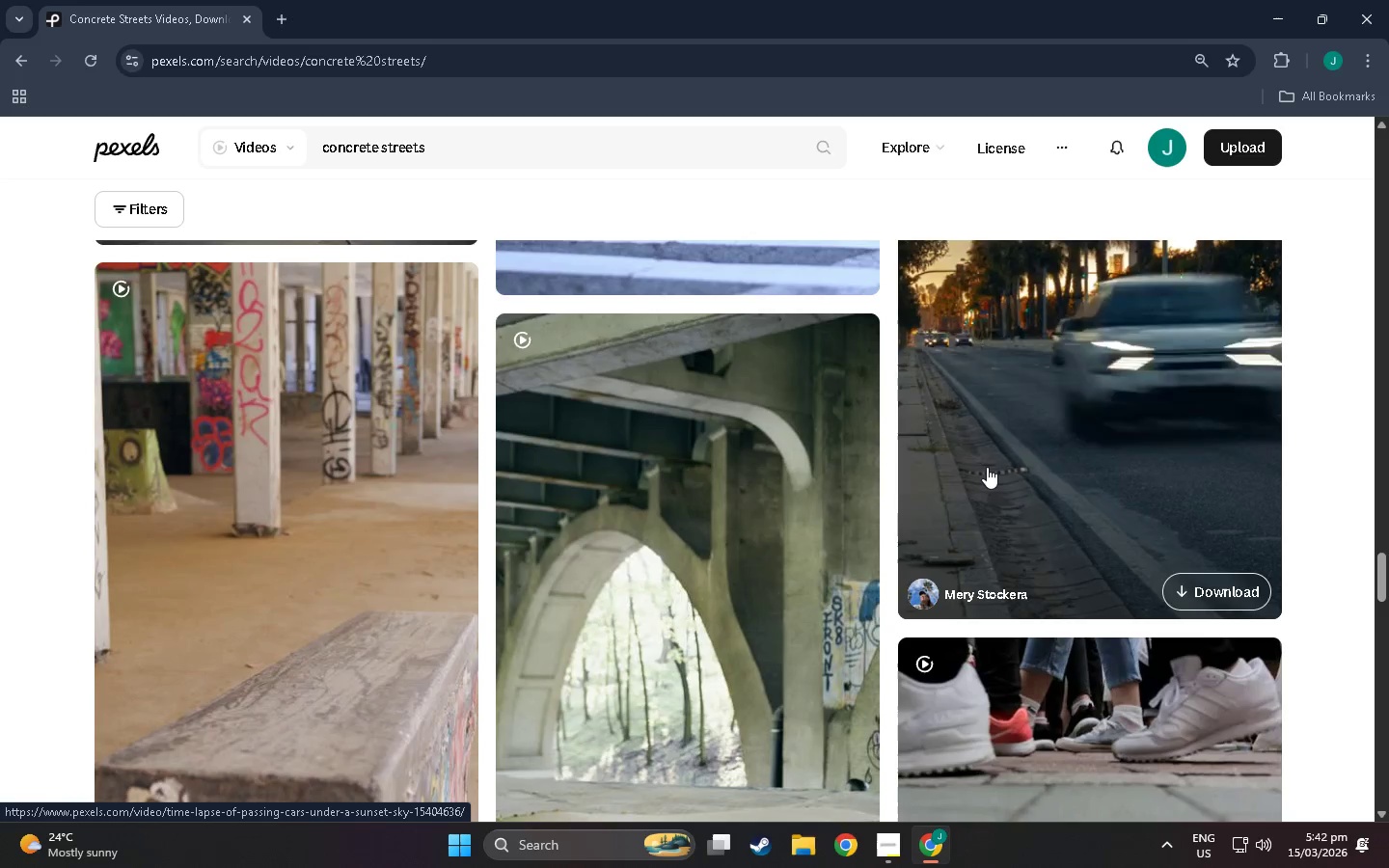 
scroll: coordinate [986, 467], scroll_direction: down, amount: 10.0
 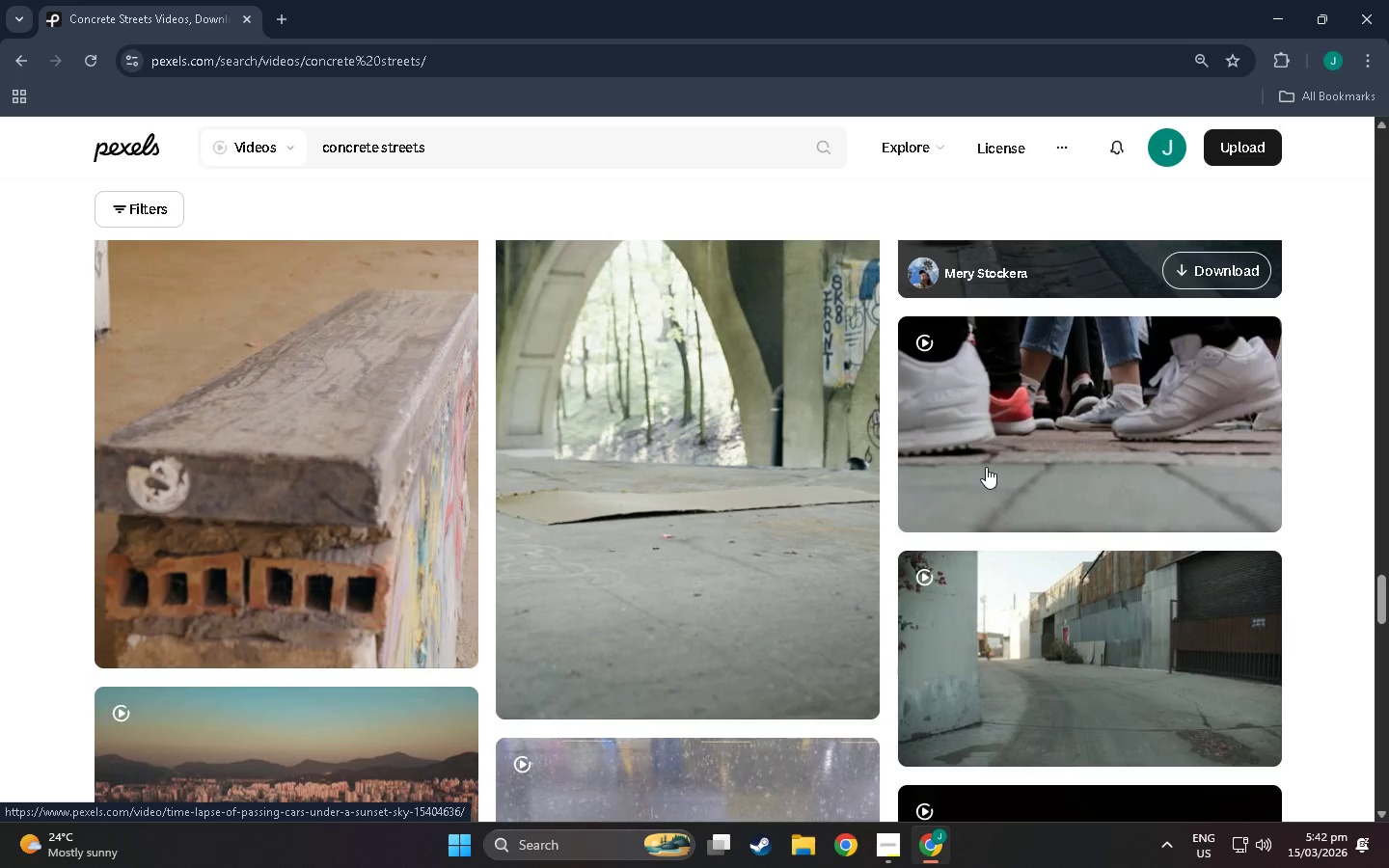 
mouse_move([1023, 429])
 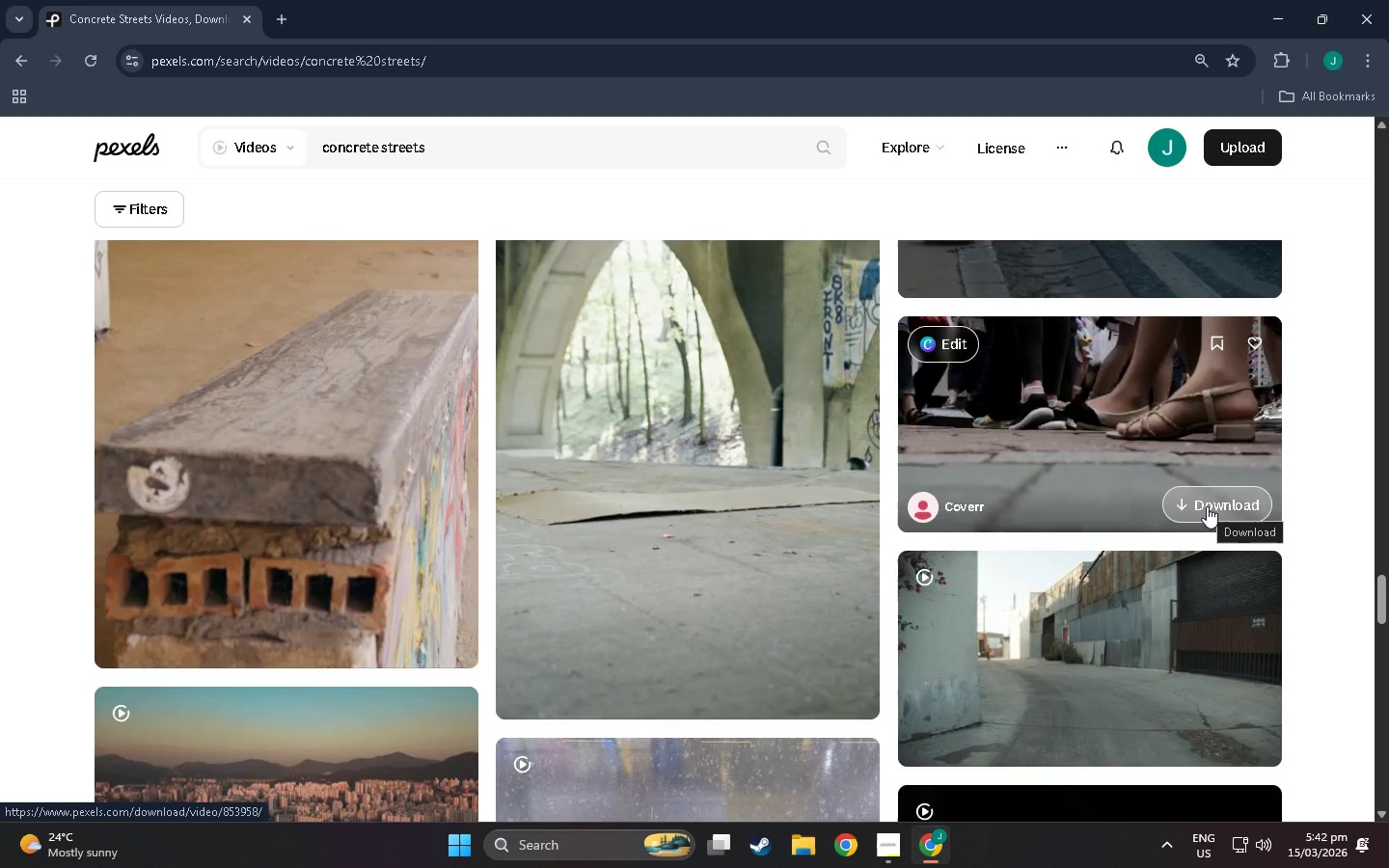 
left_click([1207, 506])
 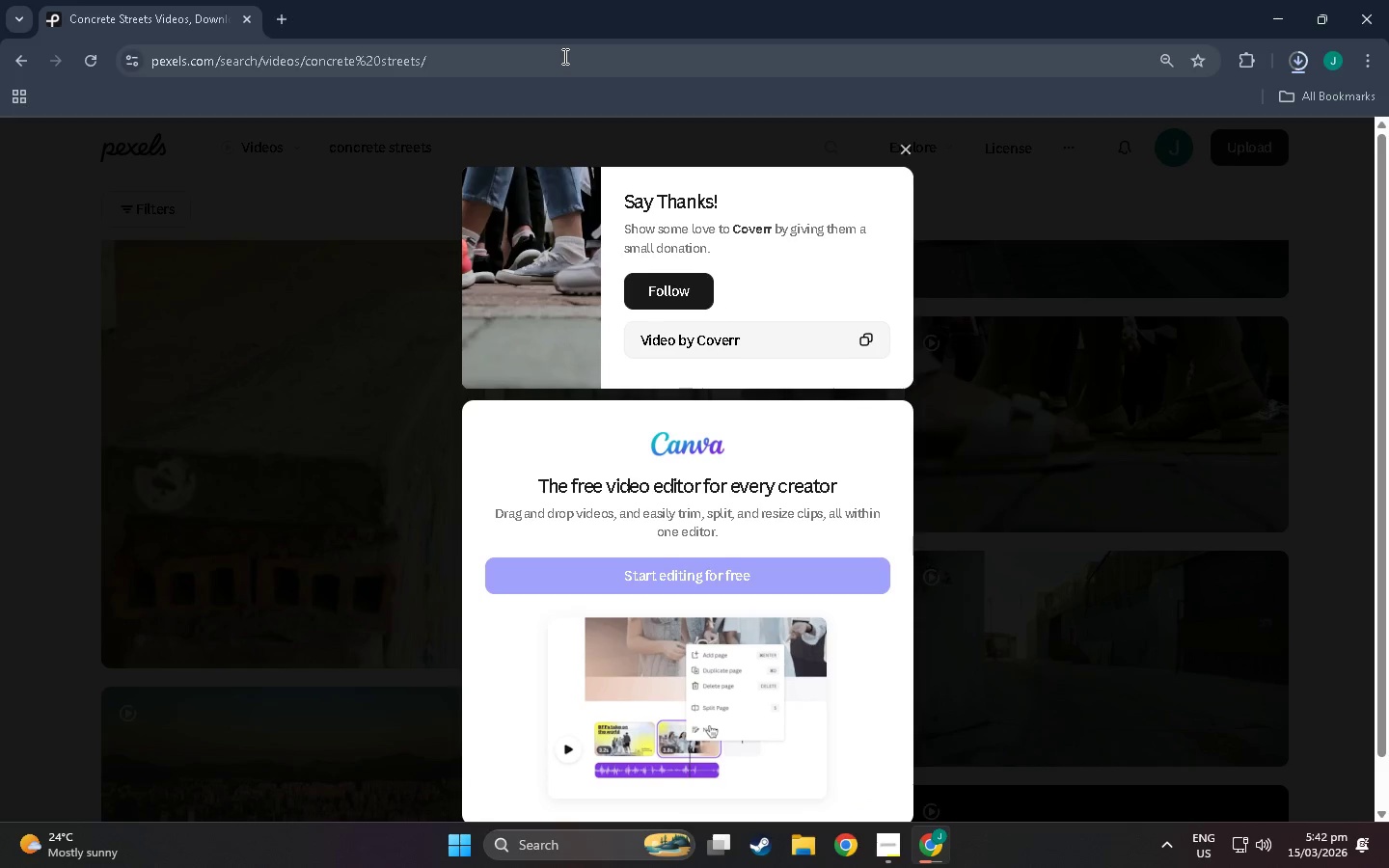 
left_click([563, 56])
 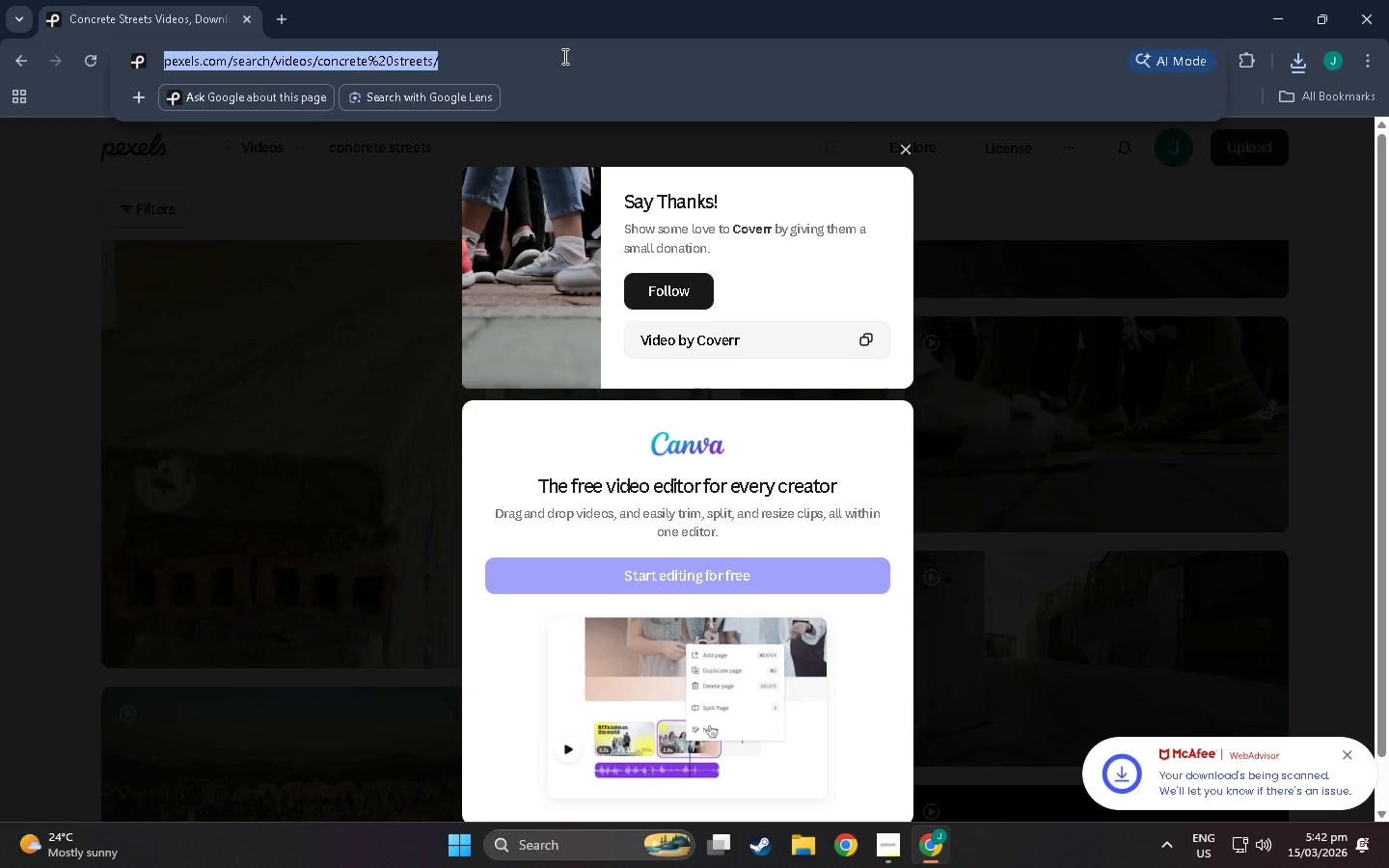 
key(Control+C)
 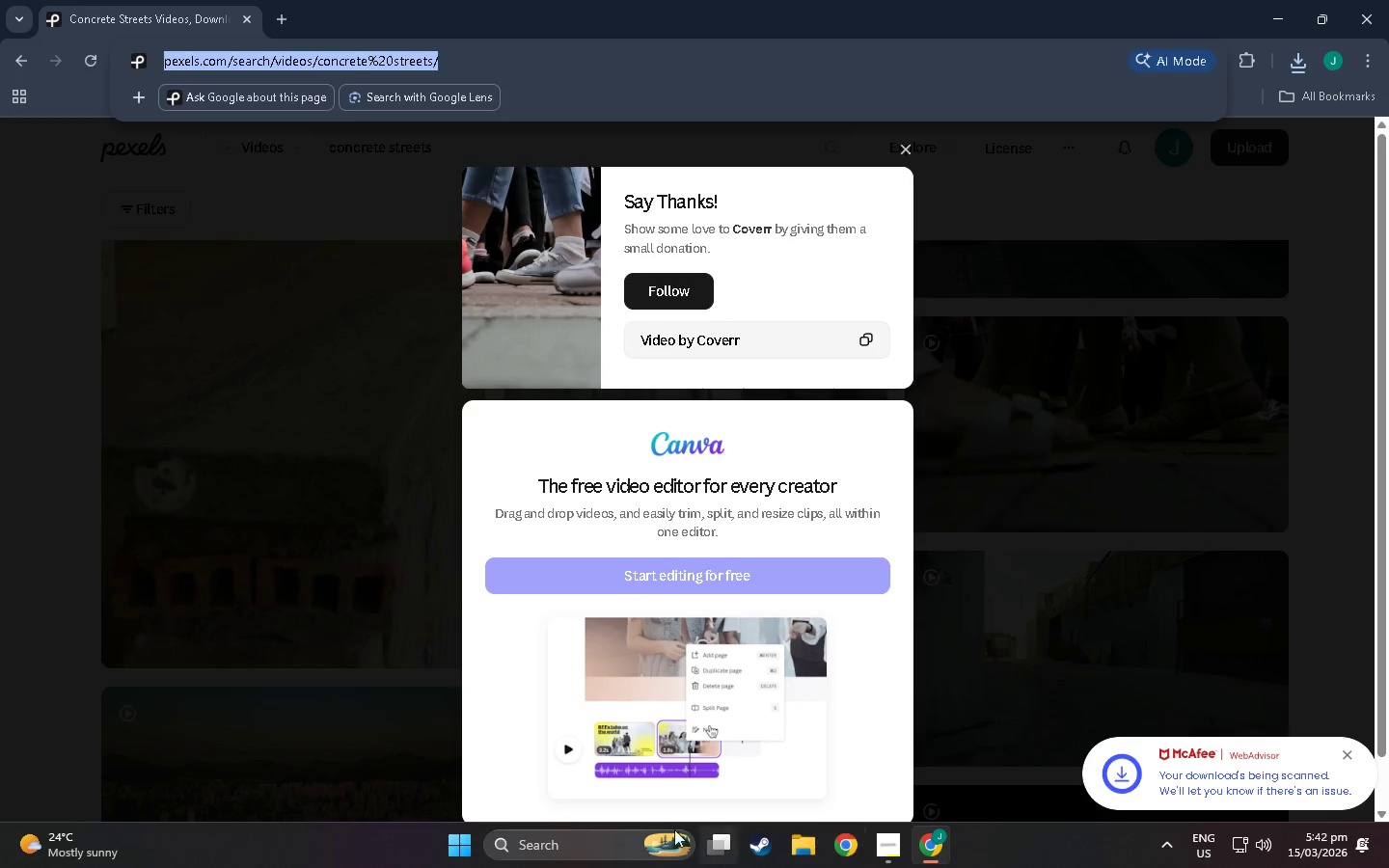 
left_click([552, 843])
 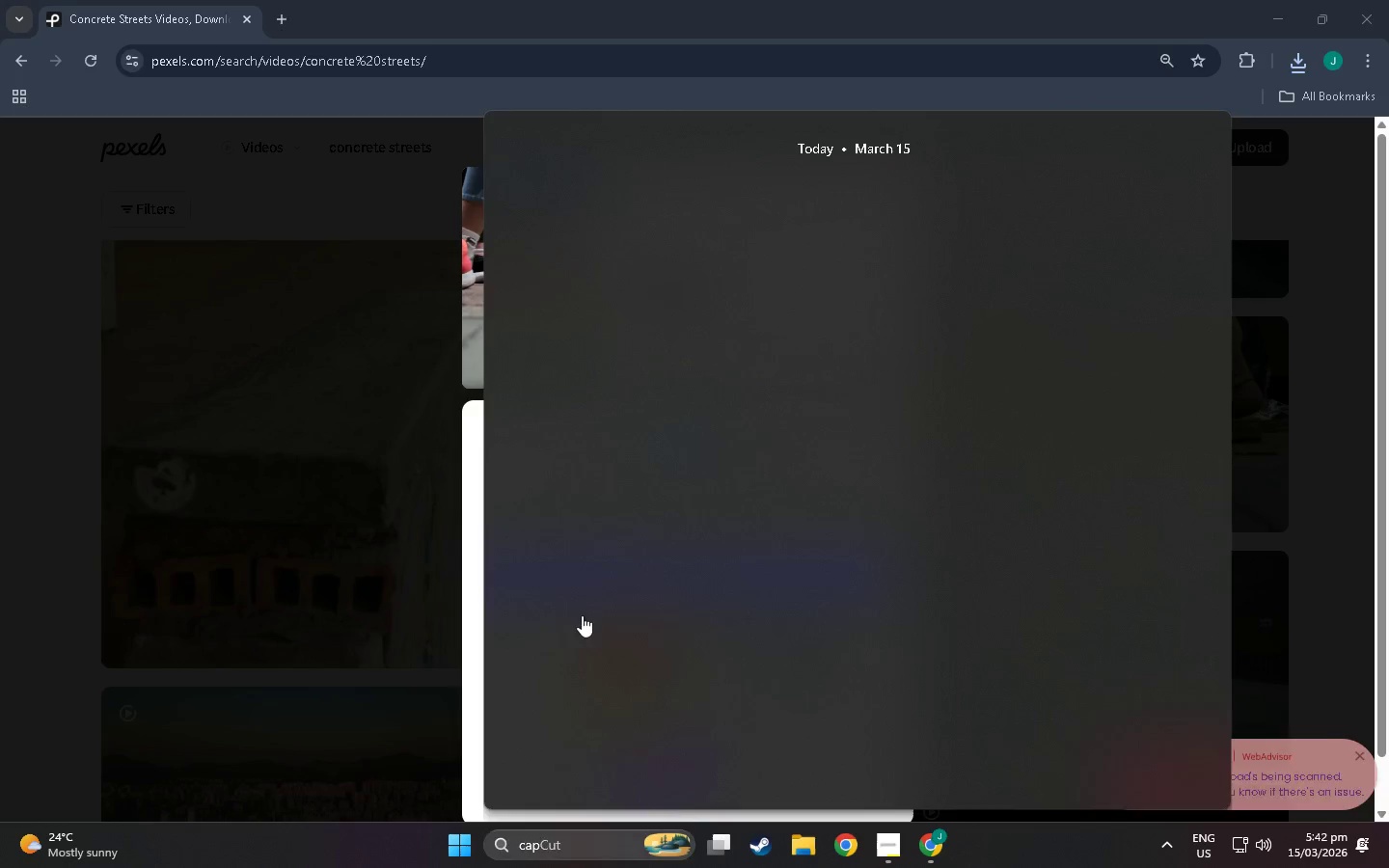 
key(W)
 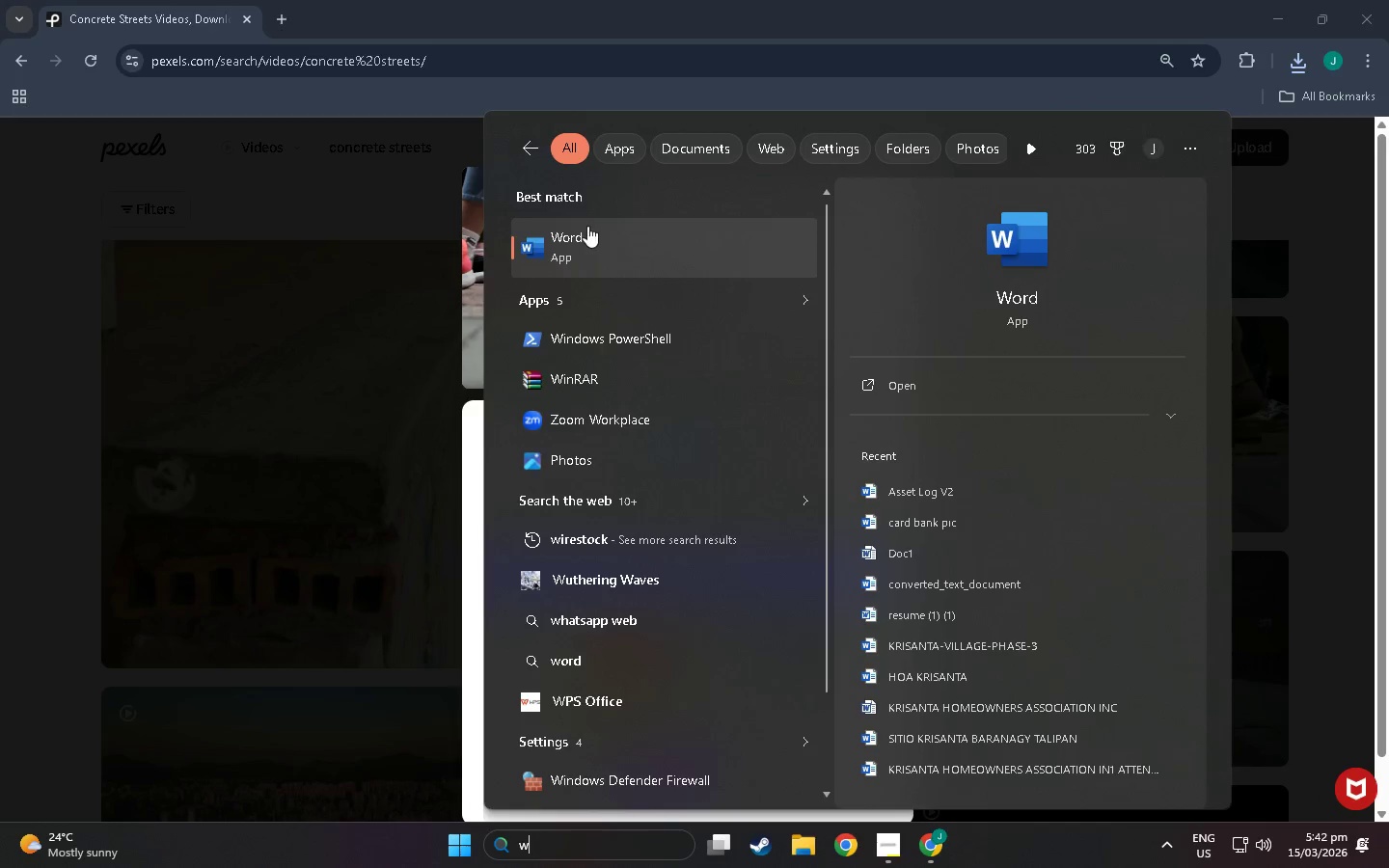 
left_click([588, 228])
 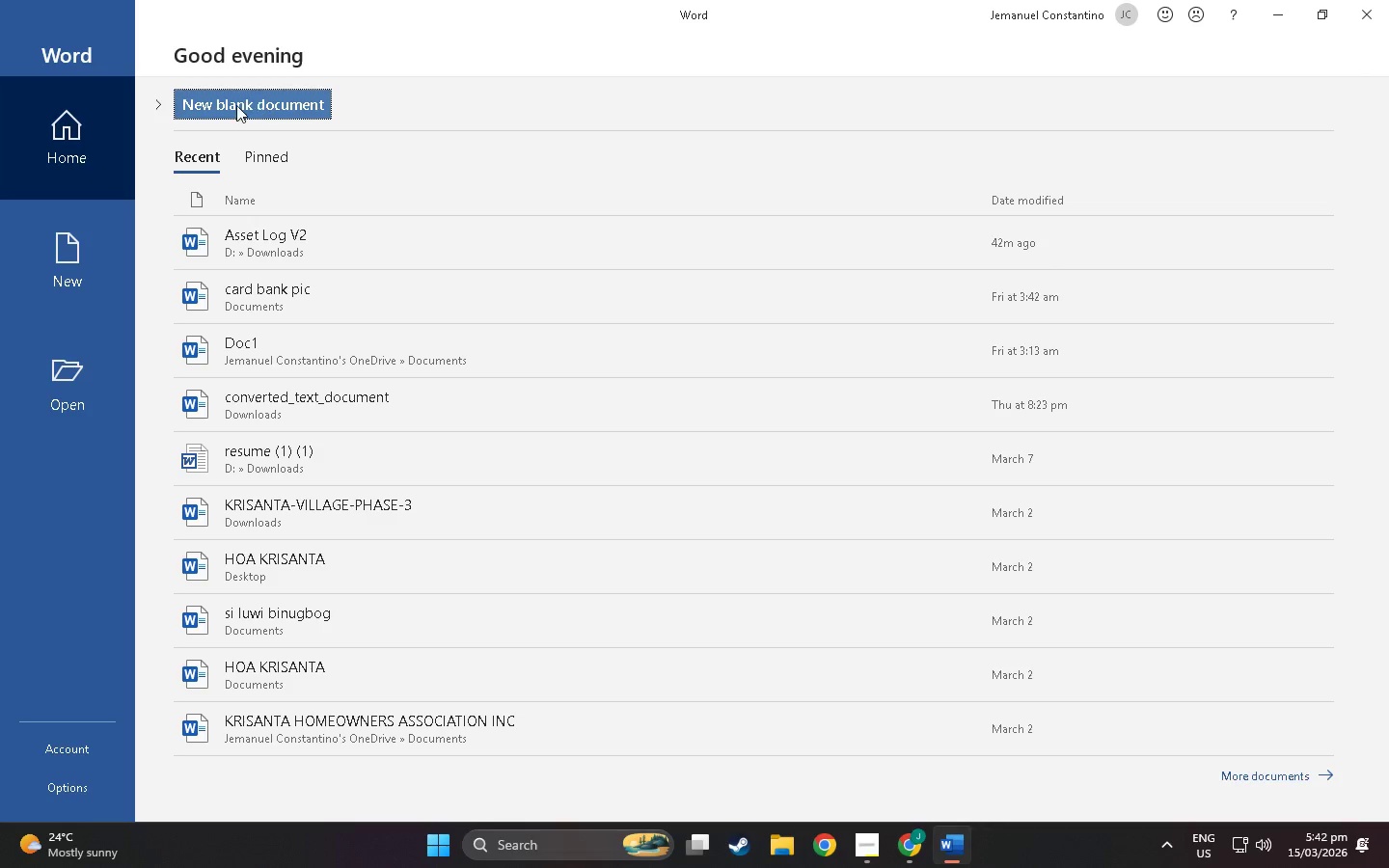 
left_click([299, 243])
 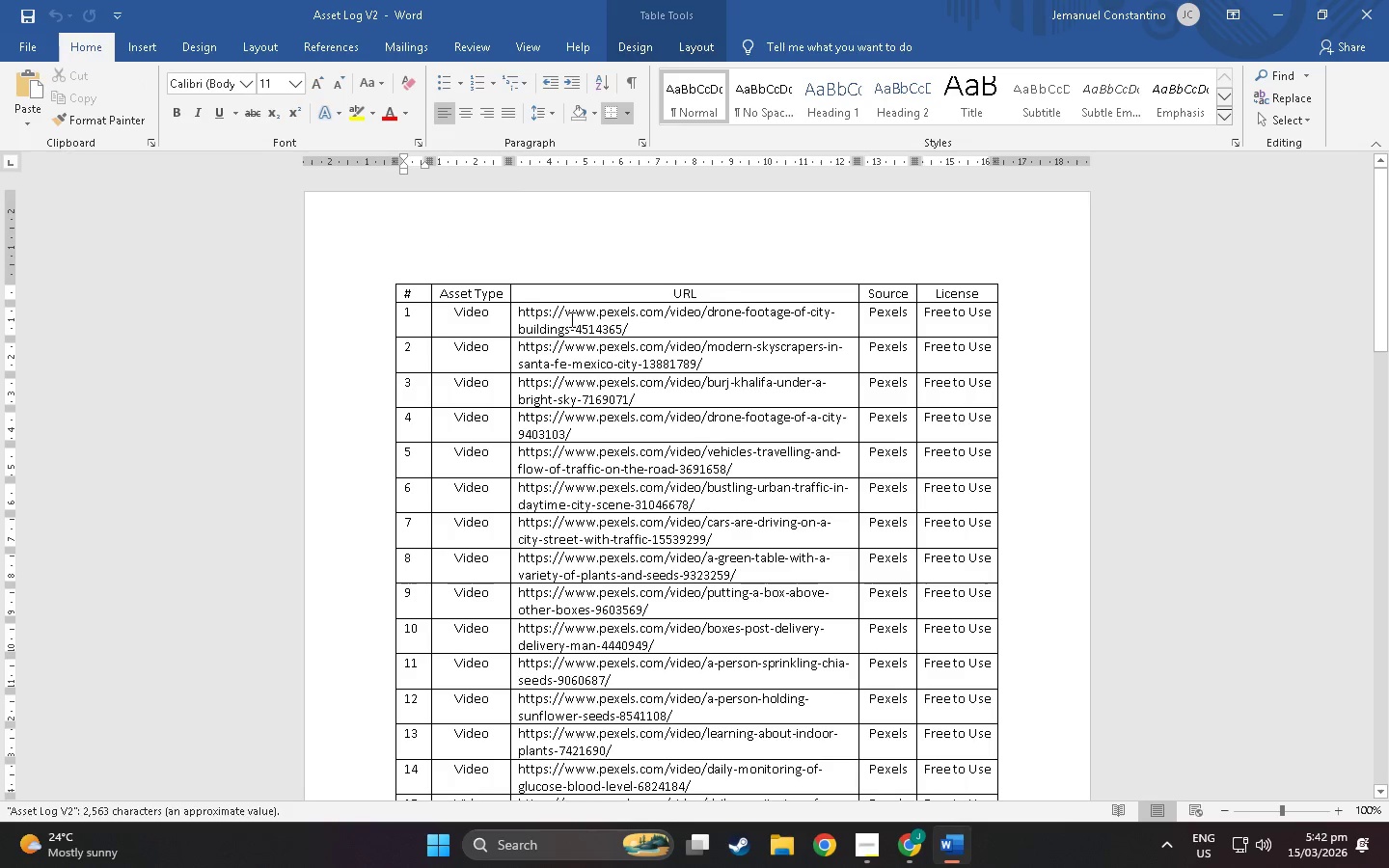 
scroll: coordinate [782, 694], scroll_direction: down, amount: 59.0
 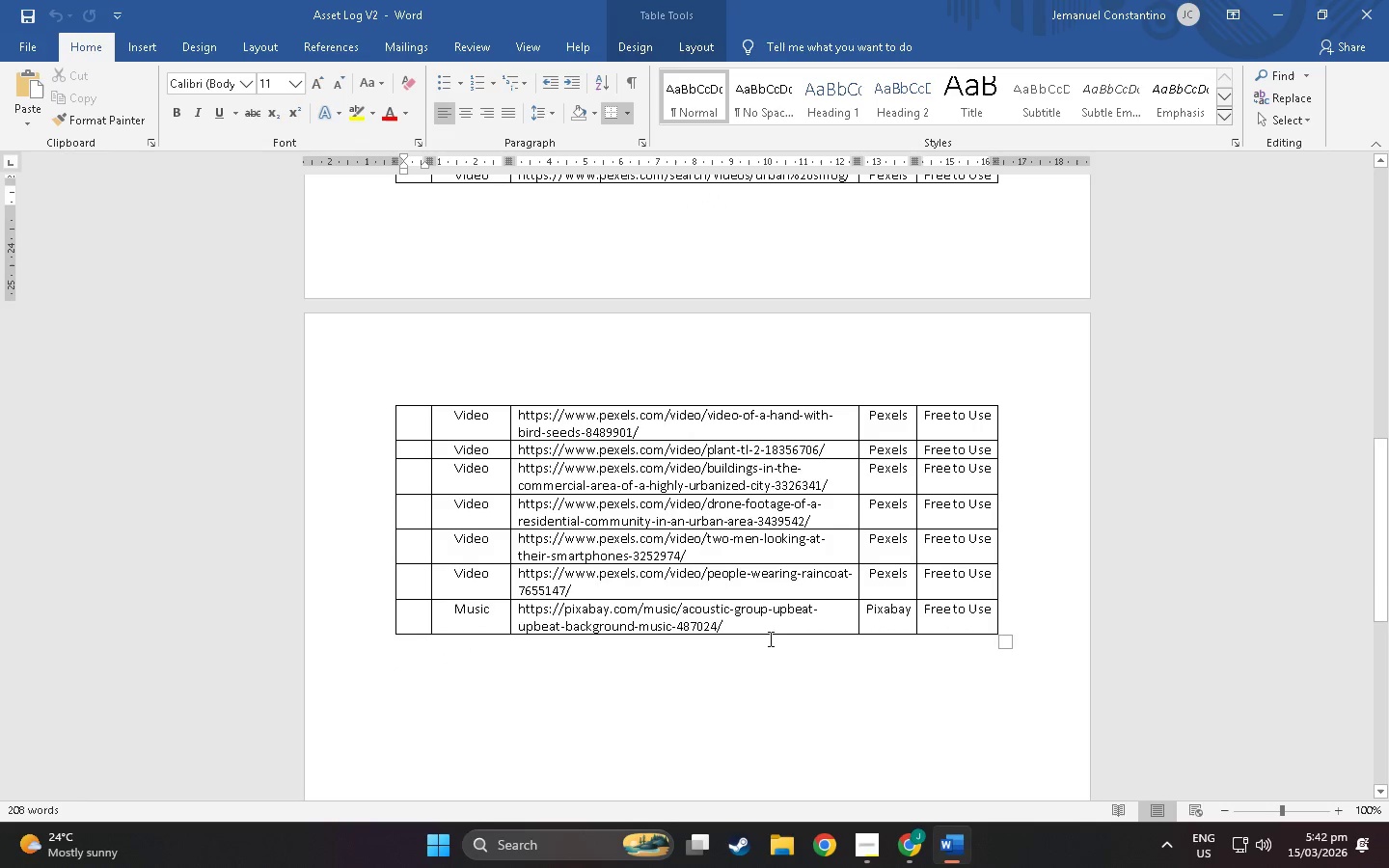 
left_click([768, 627])
 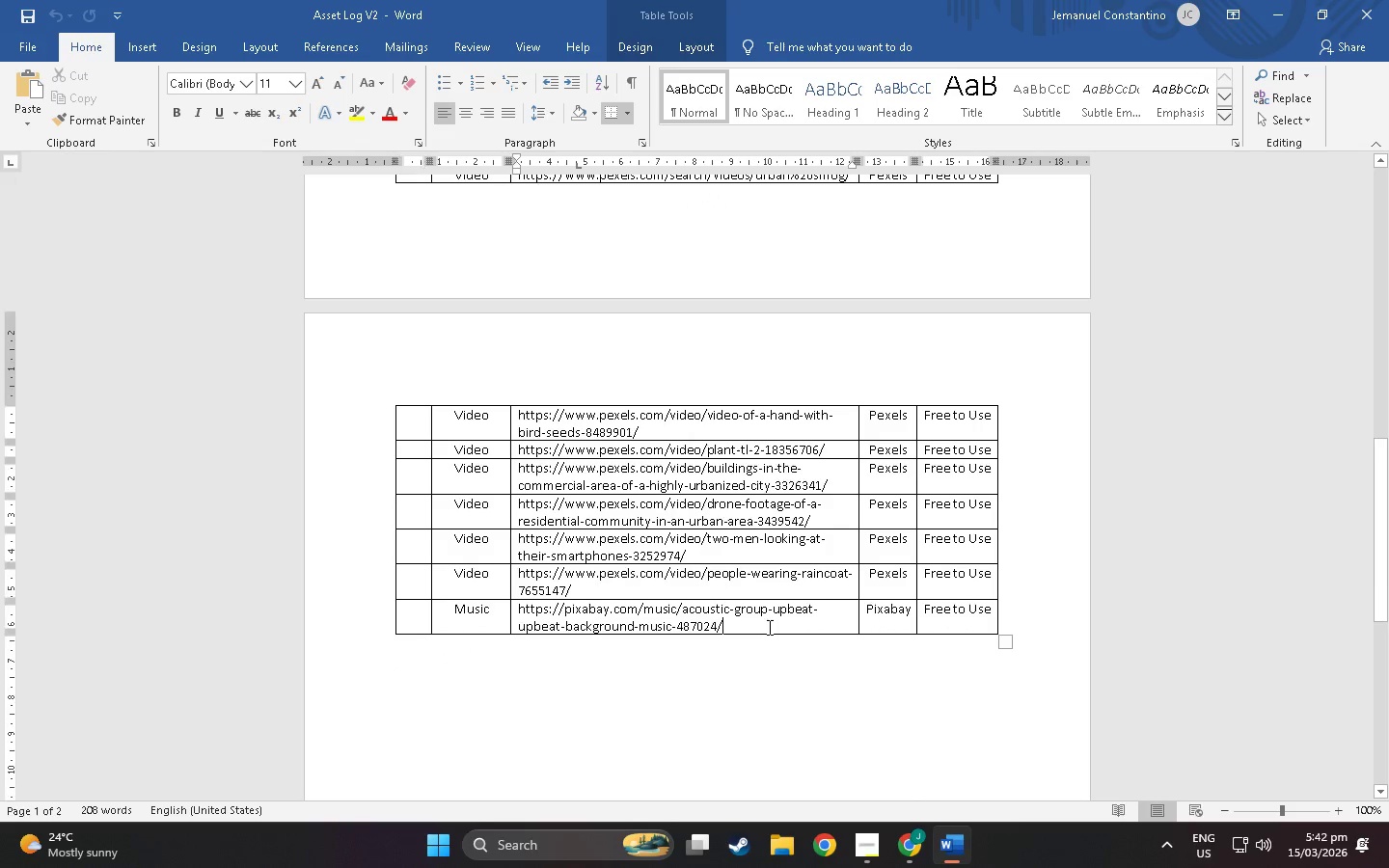 
right_click([768, 627])
 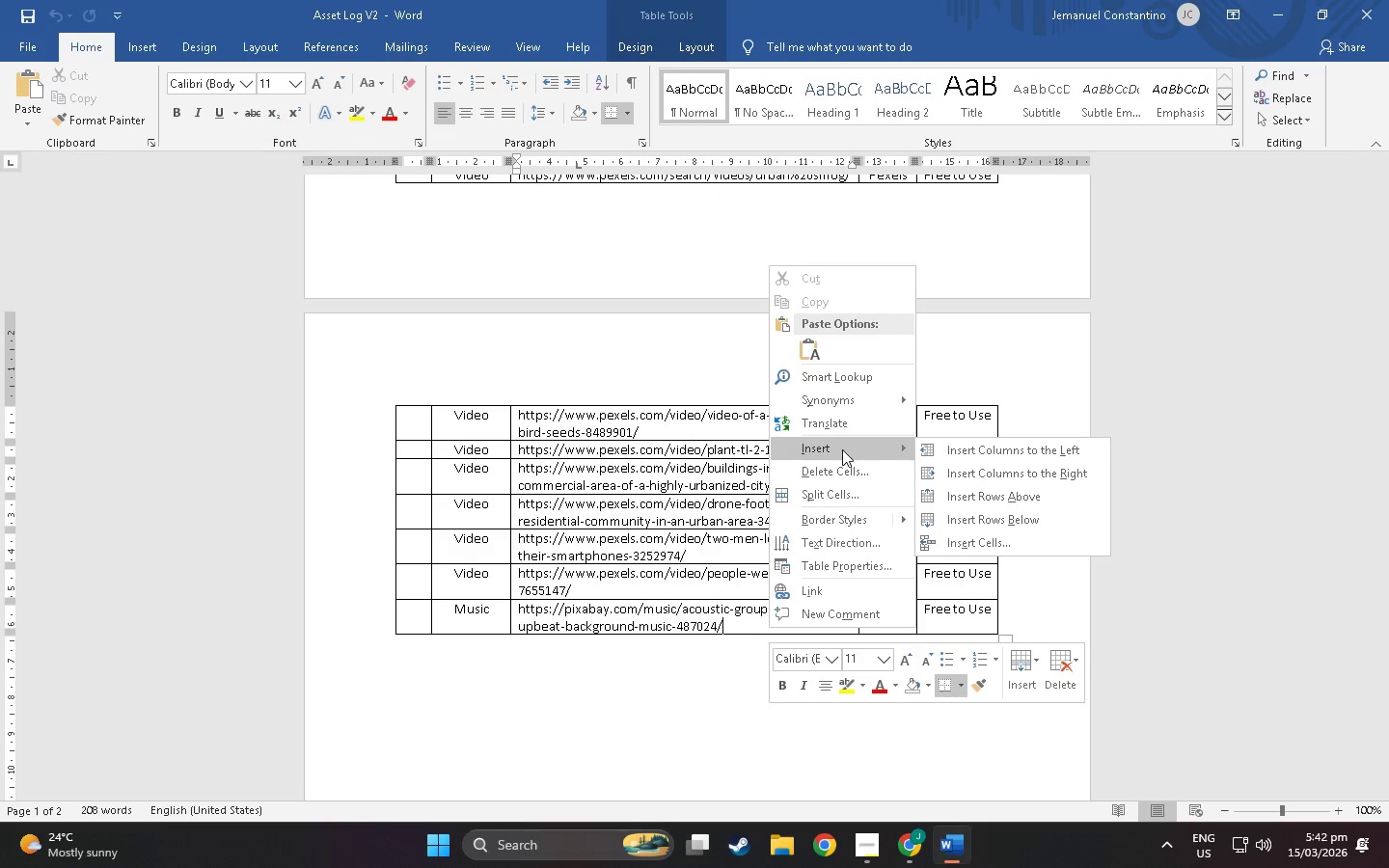 
left_click([1015, 517])
 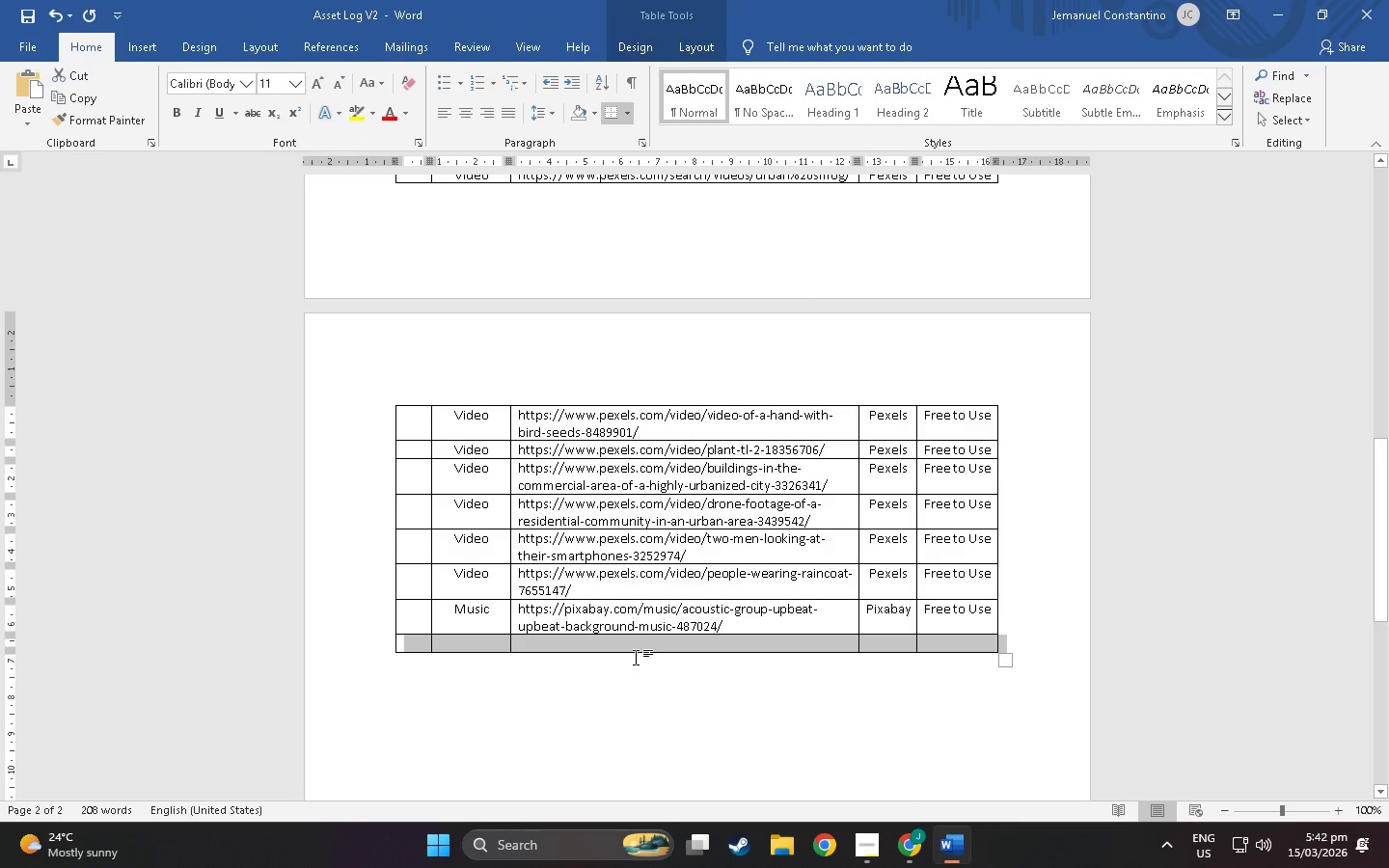 
left_click([637, 641])
 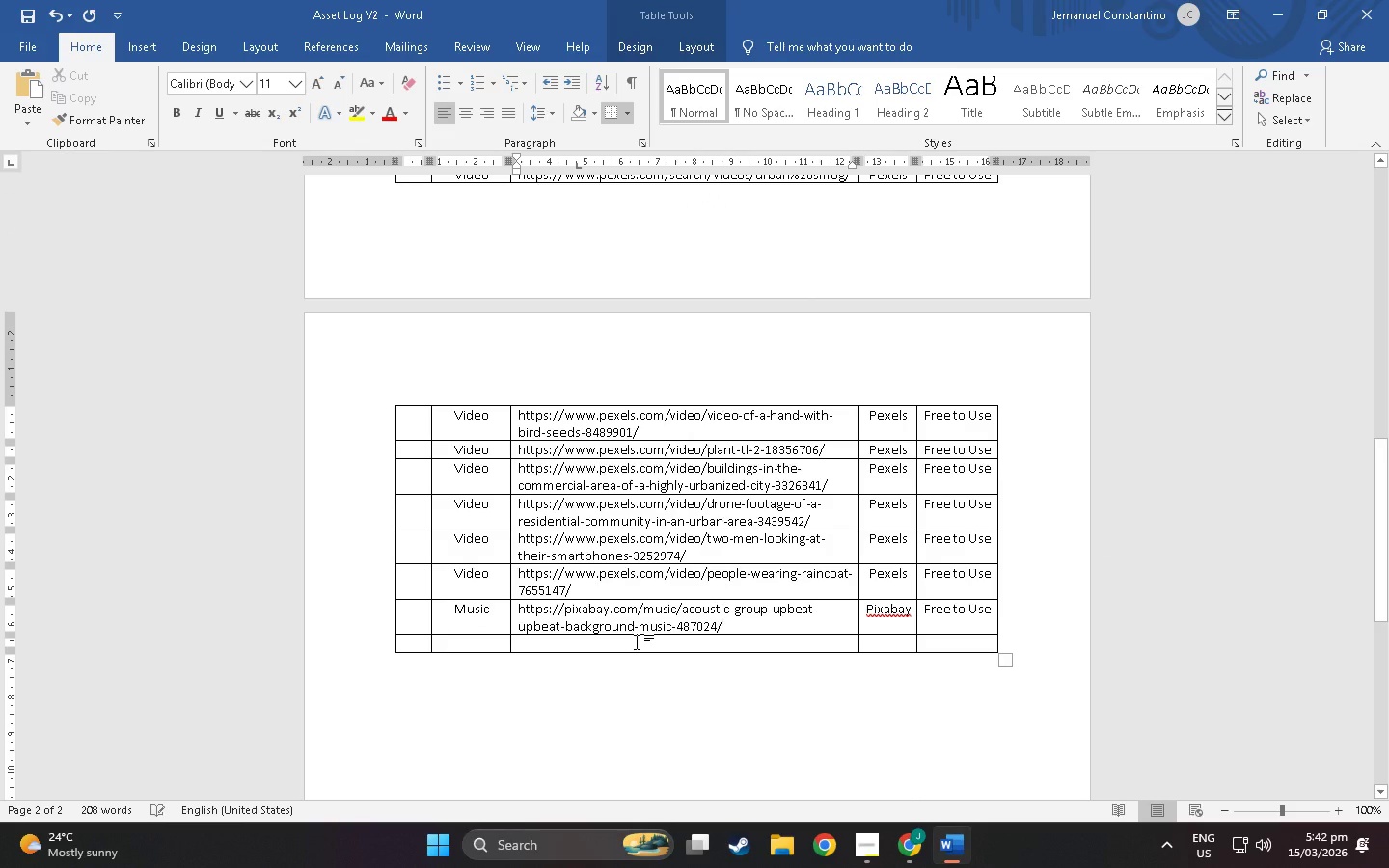 
left_click([637, 641])
 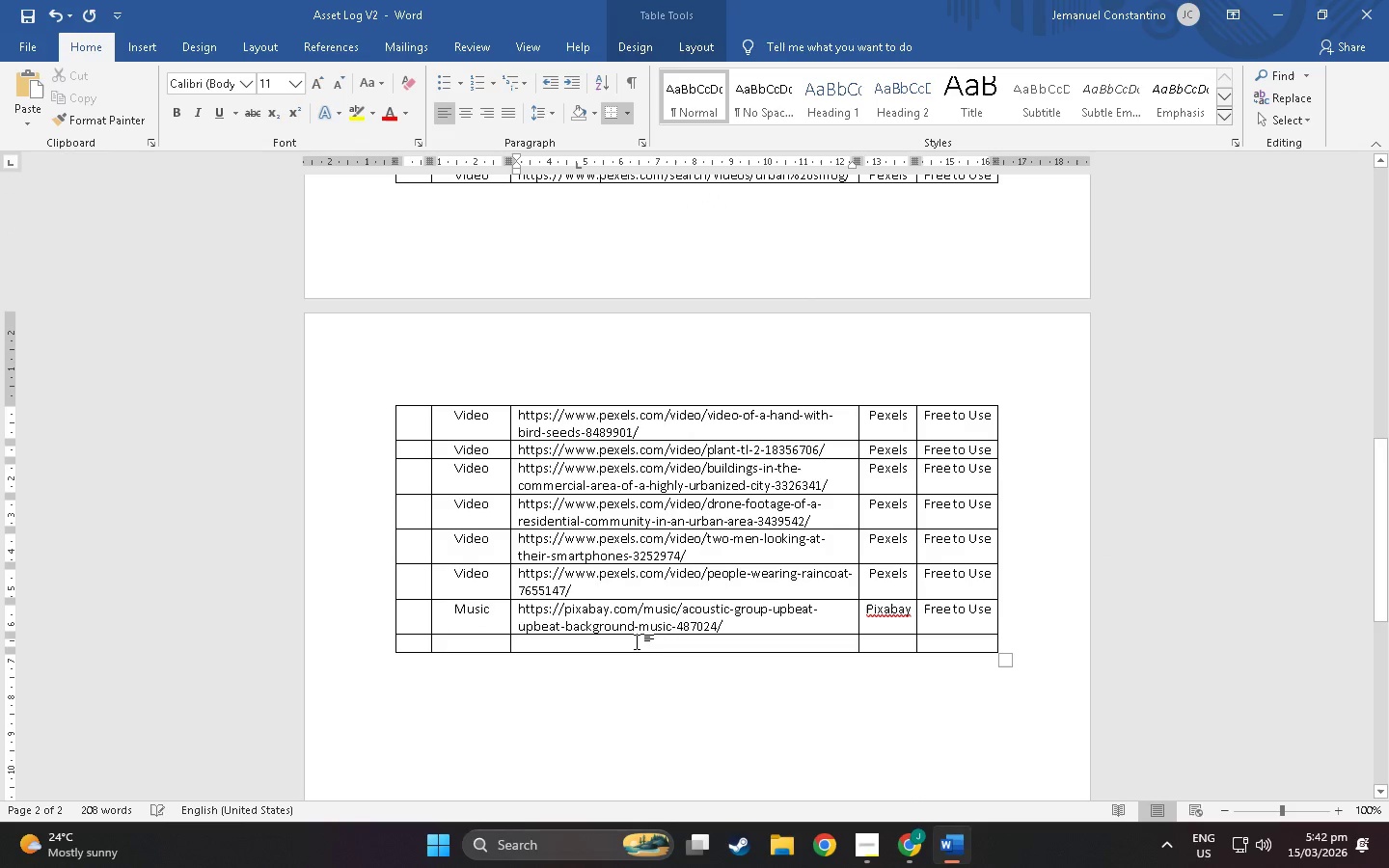 
key(Control+V)
 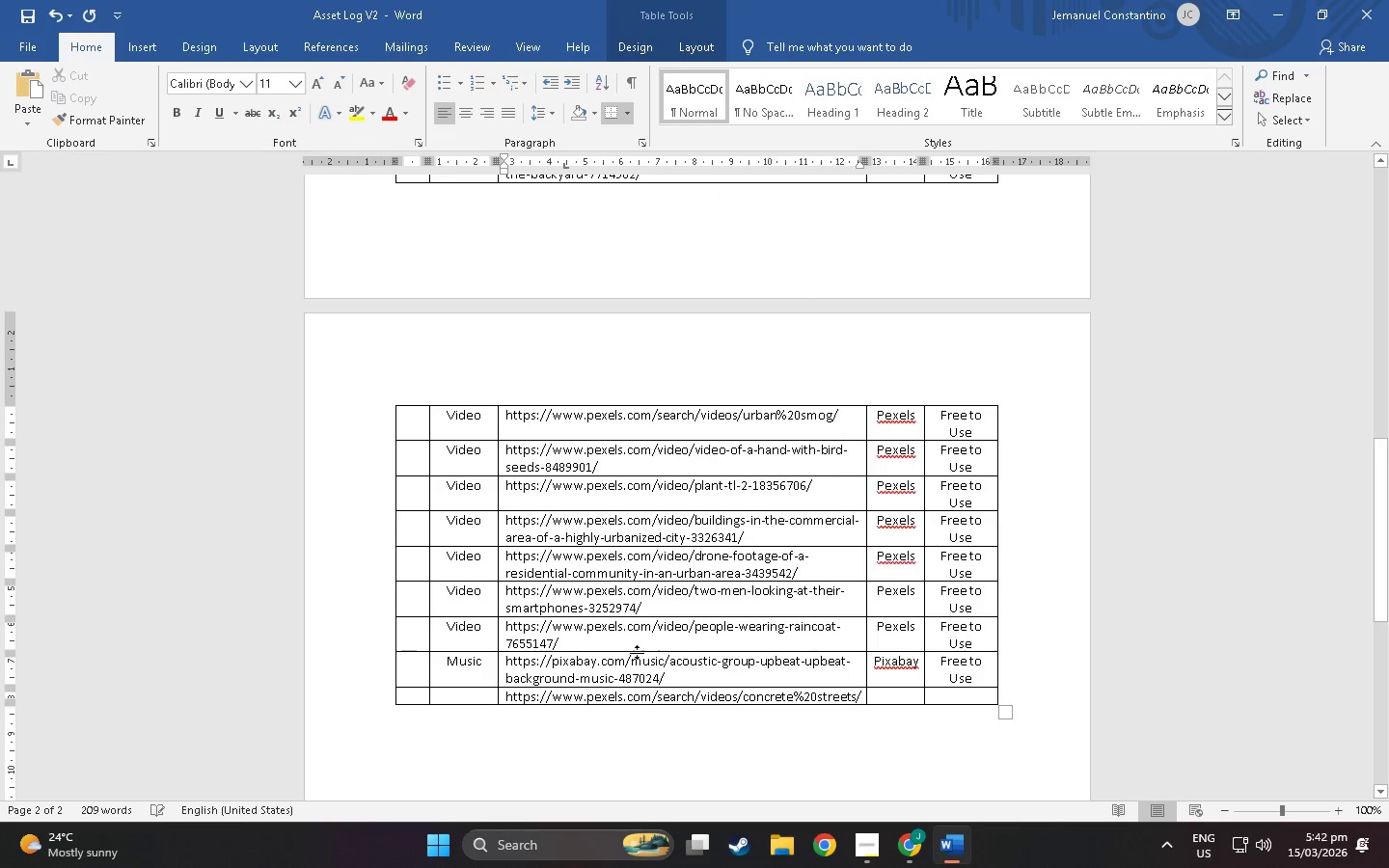 
scroll: coordinate [637, 655], scroll_direction: down, amount: 4.0
 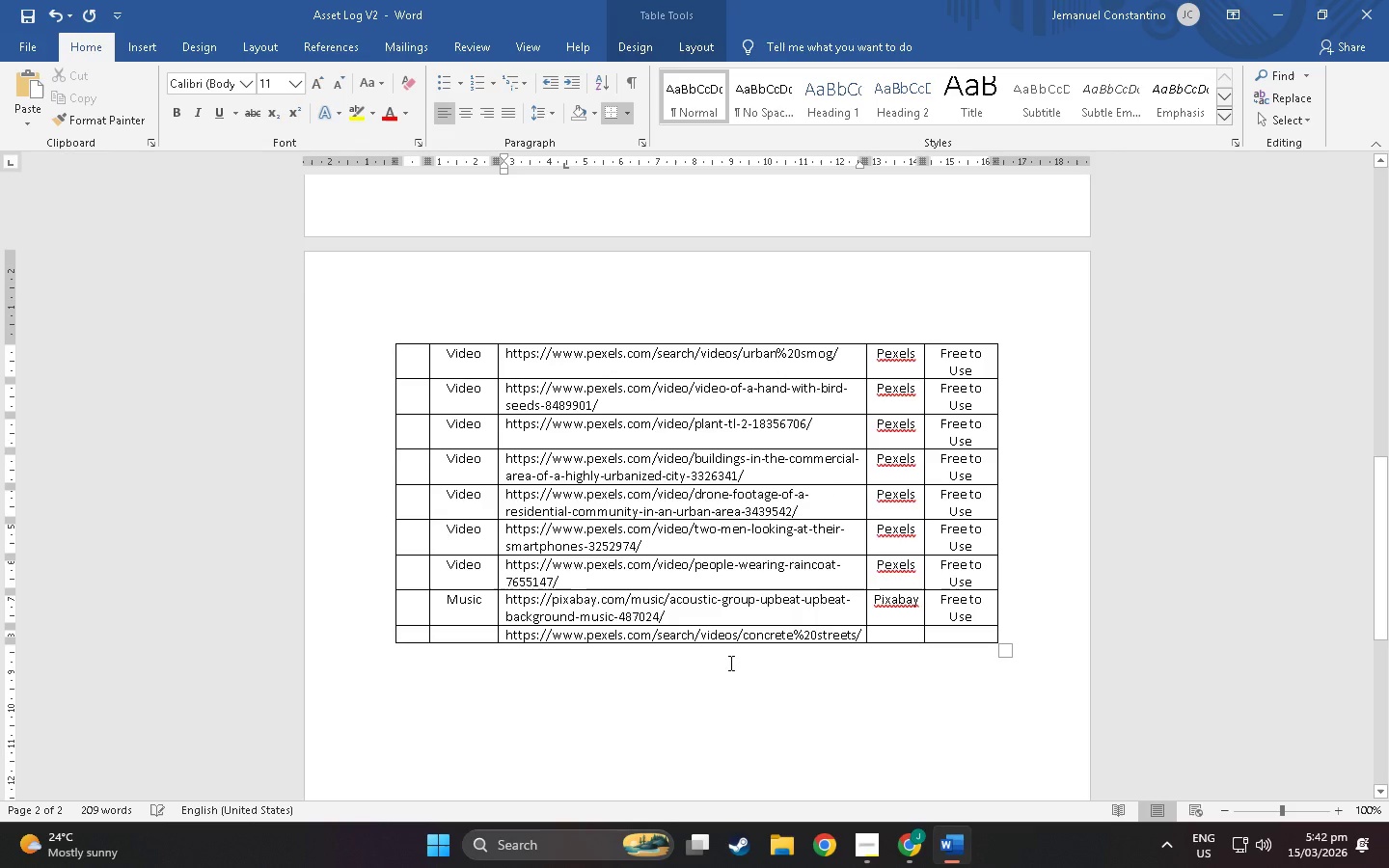 
hold_key(key=AltLeft, duration=0.72)
 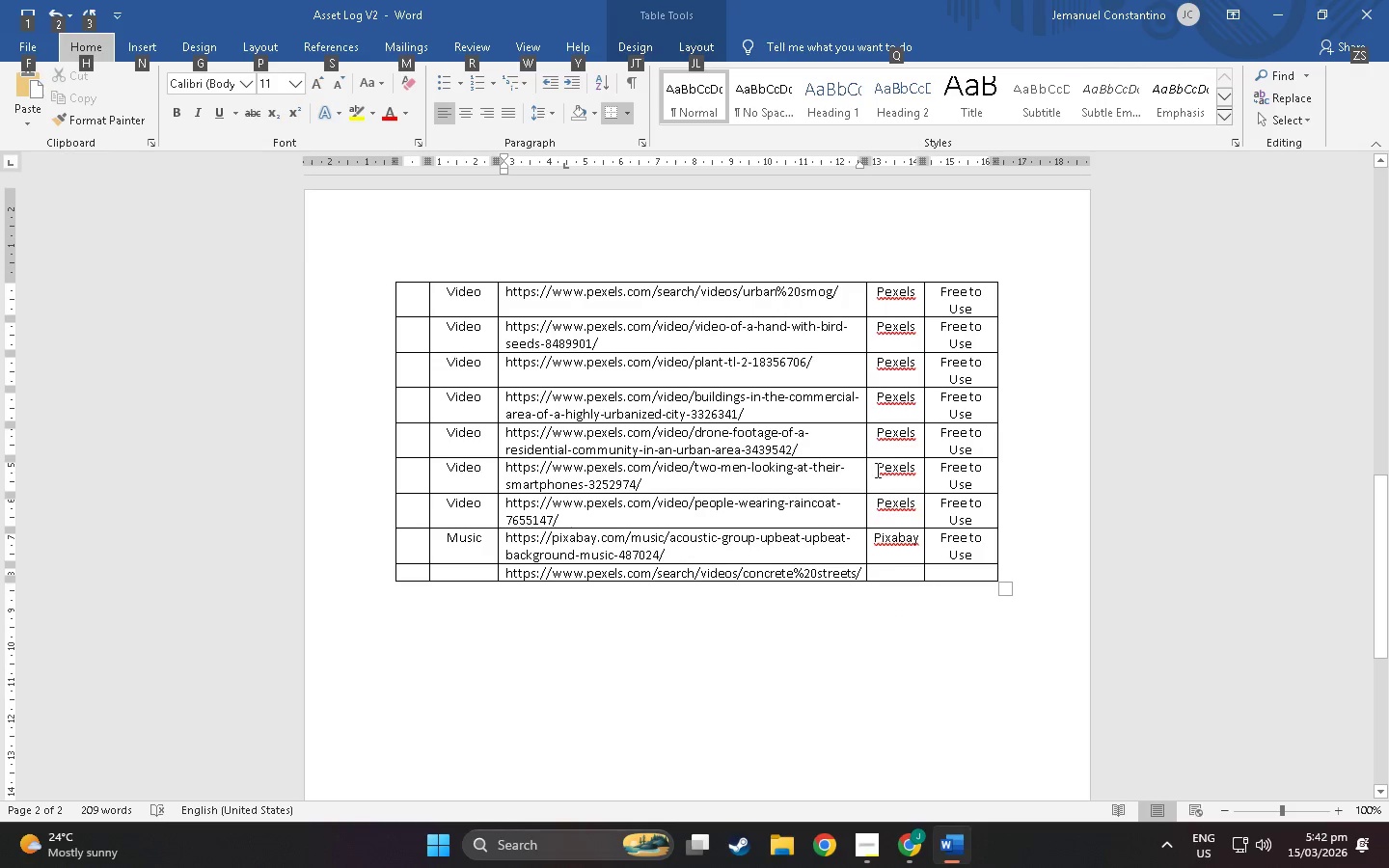 
scroll: coordinate [729, 663], scroll_direction: down, amount: 4.0
 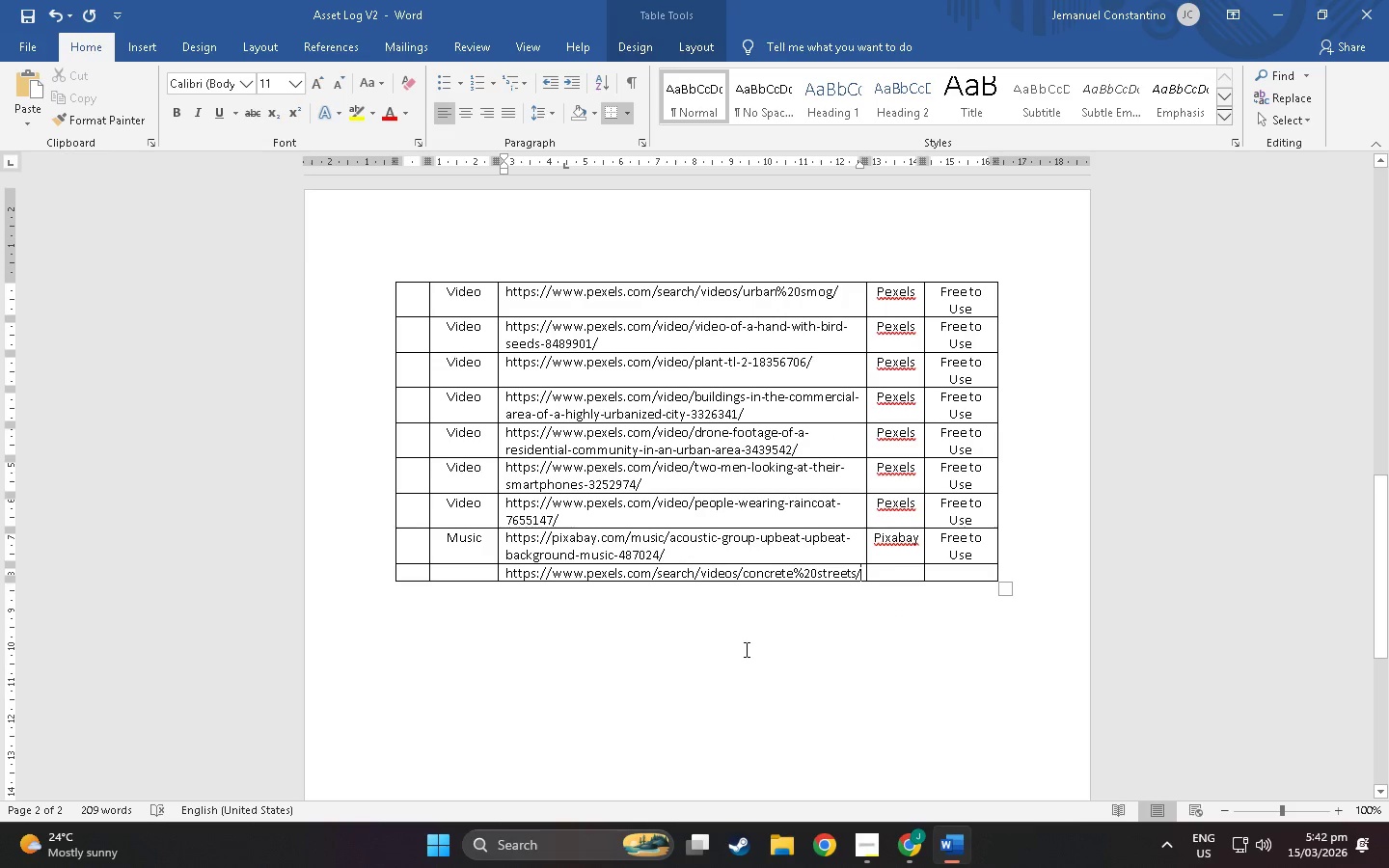 
hold_key(key=AltLeft, duration=0.44)
 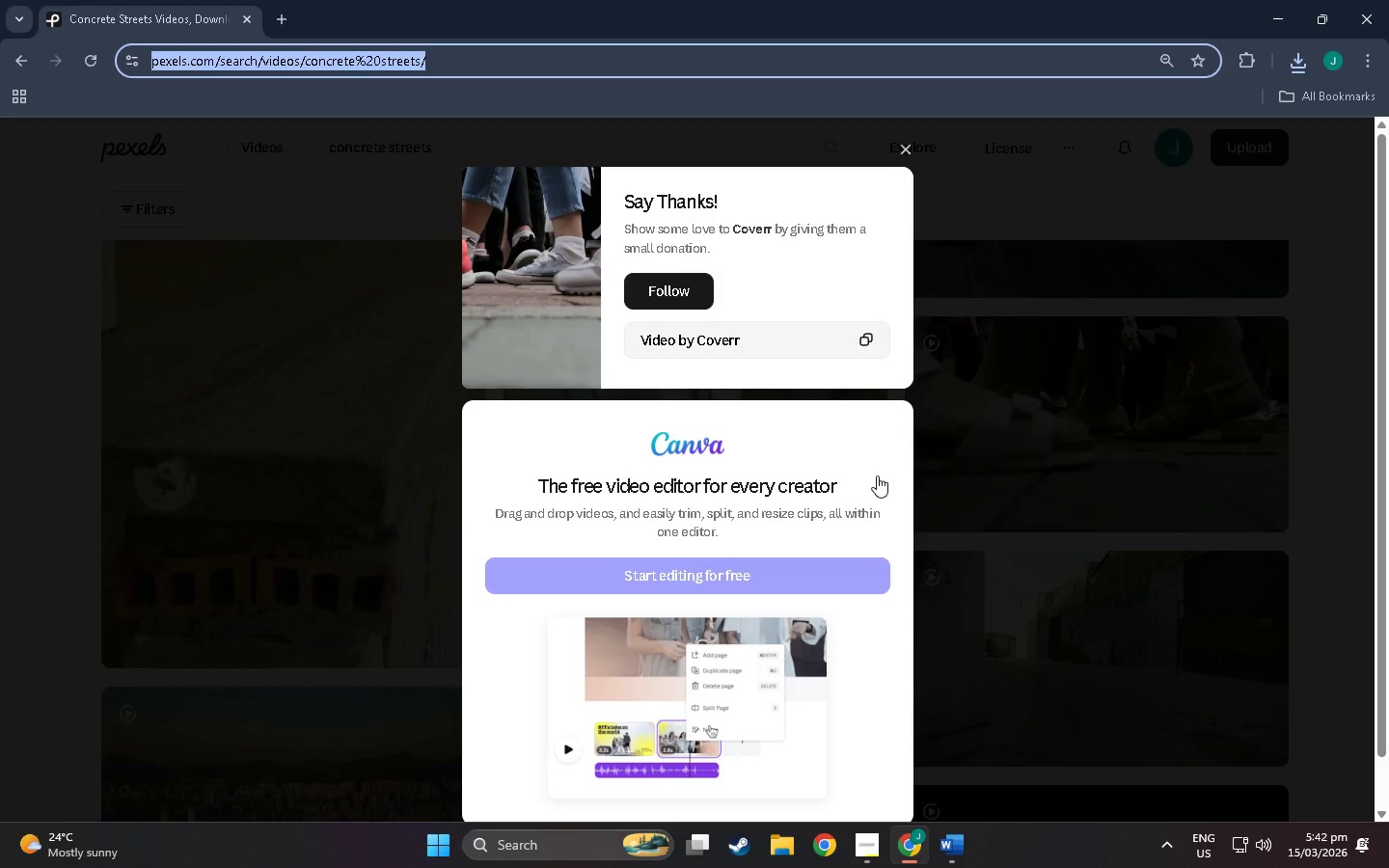 
key(Tab)
 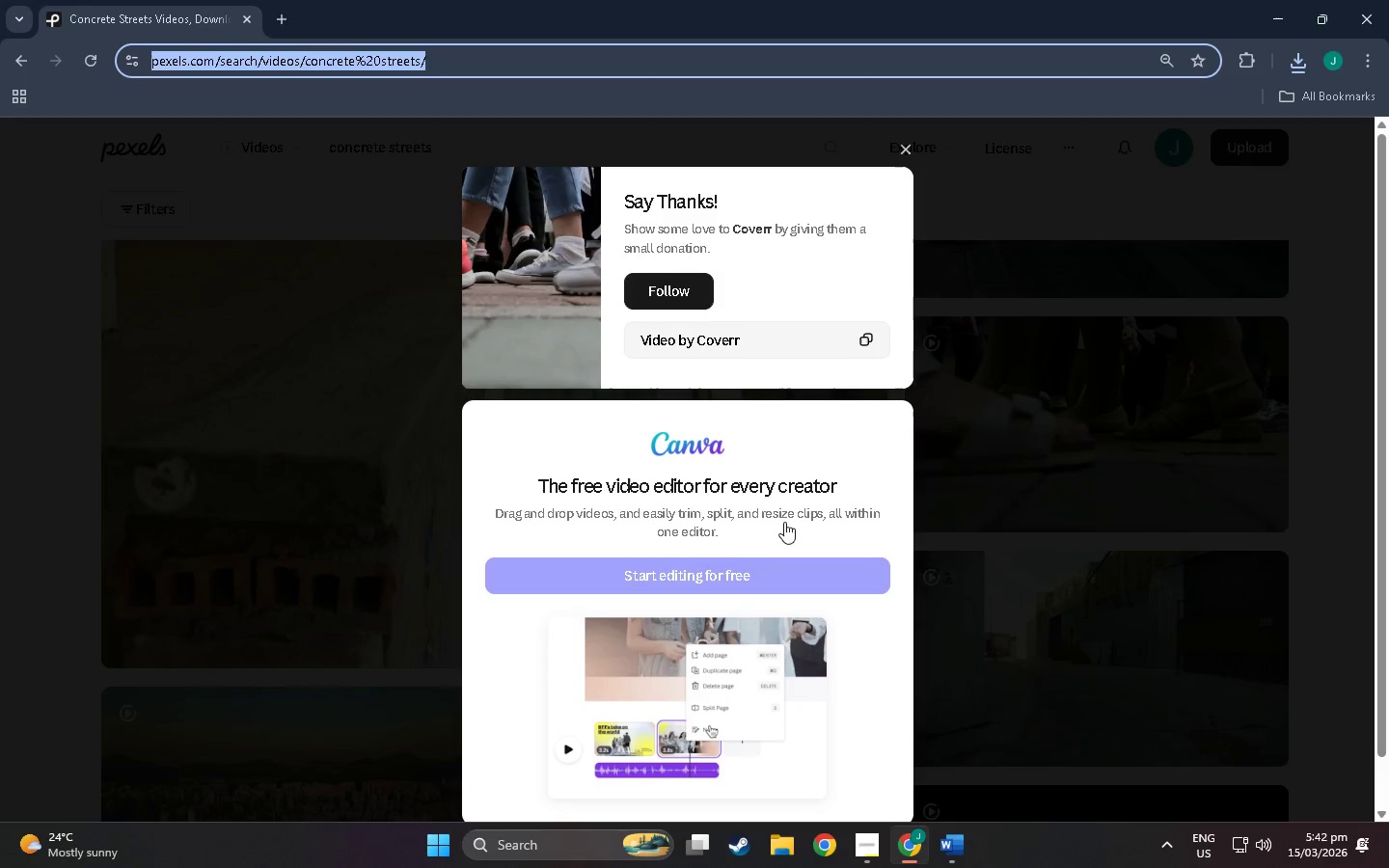 
scroll: coordinate [715, 550], scroll_direction: down, amount: 1.0
 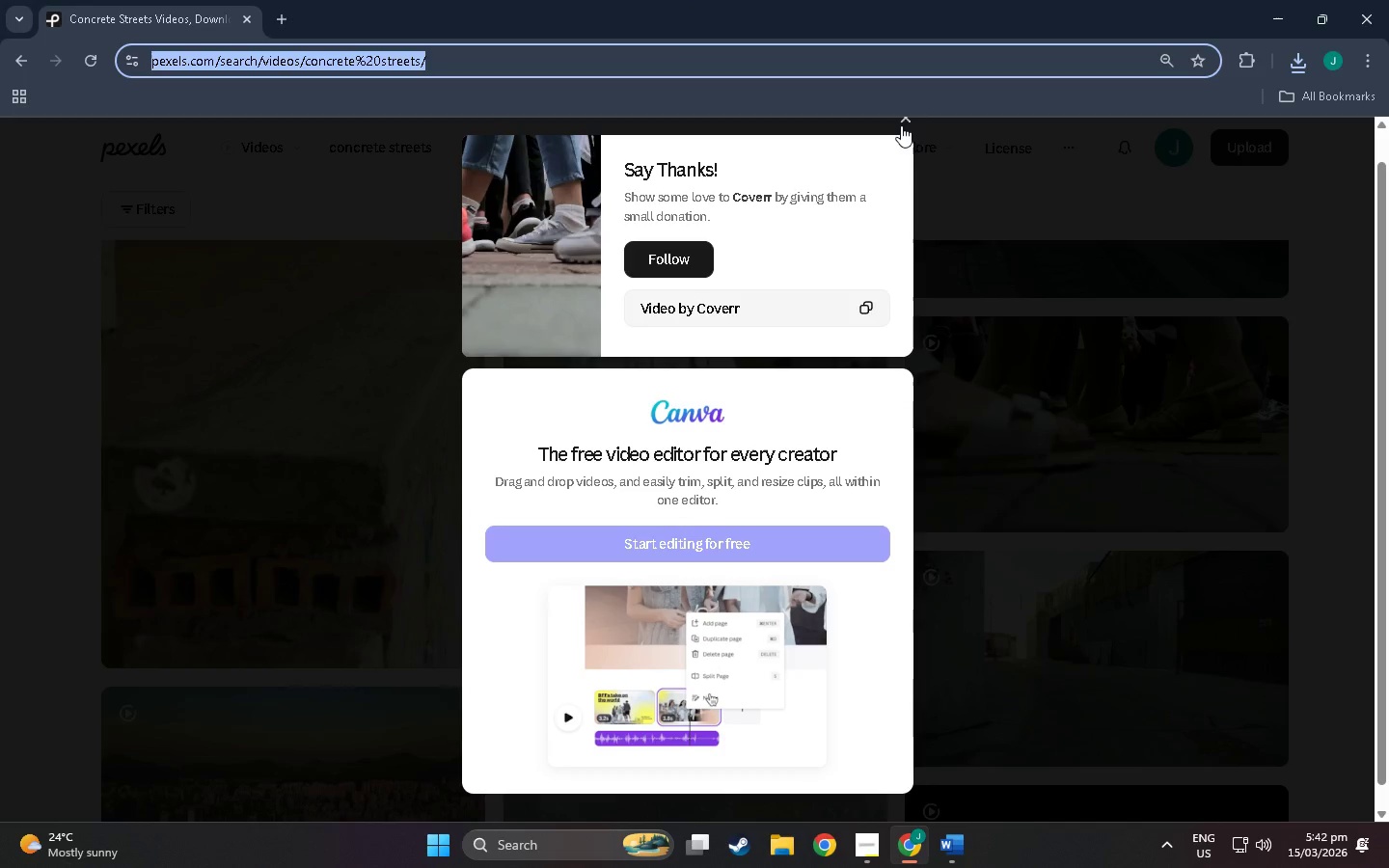 
scroll: coordinate [904, 117], scroll_direction: up, amount: 2.0
 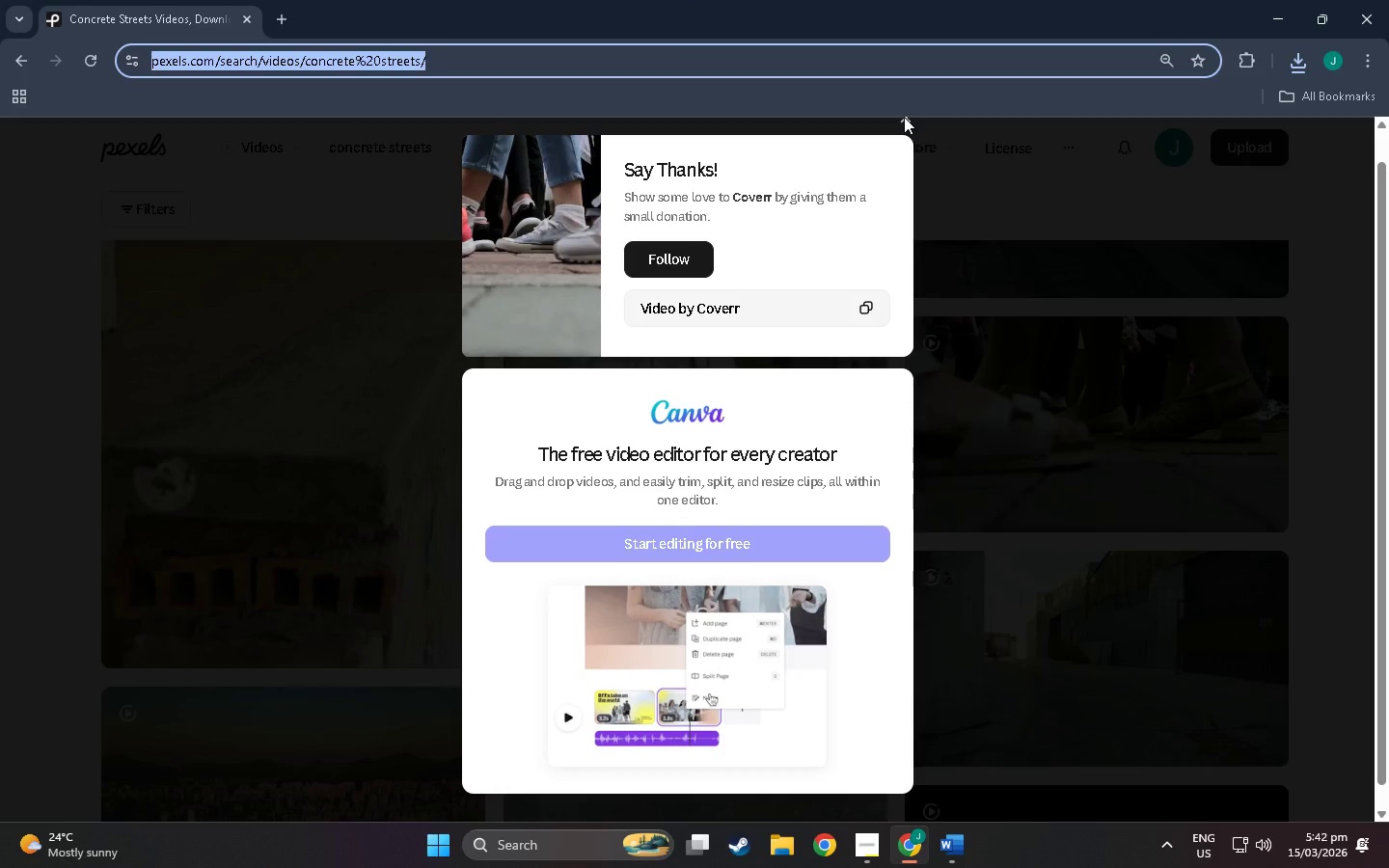 
wait(5.11)
 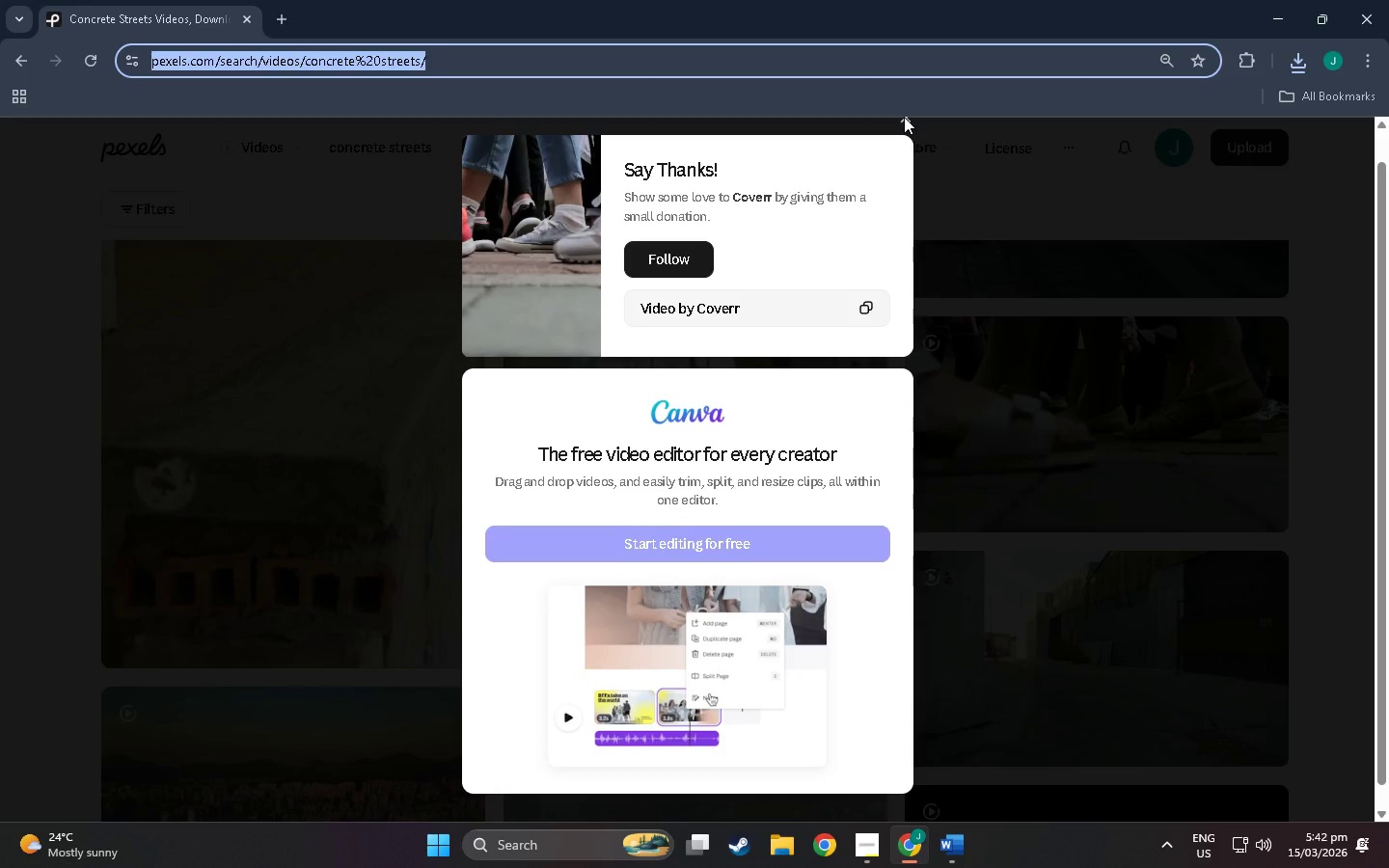 
scroll: coordinate [850, 269], scroll_direction: down, amount: 4.0
 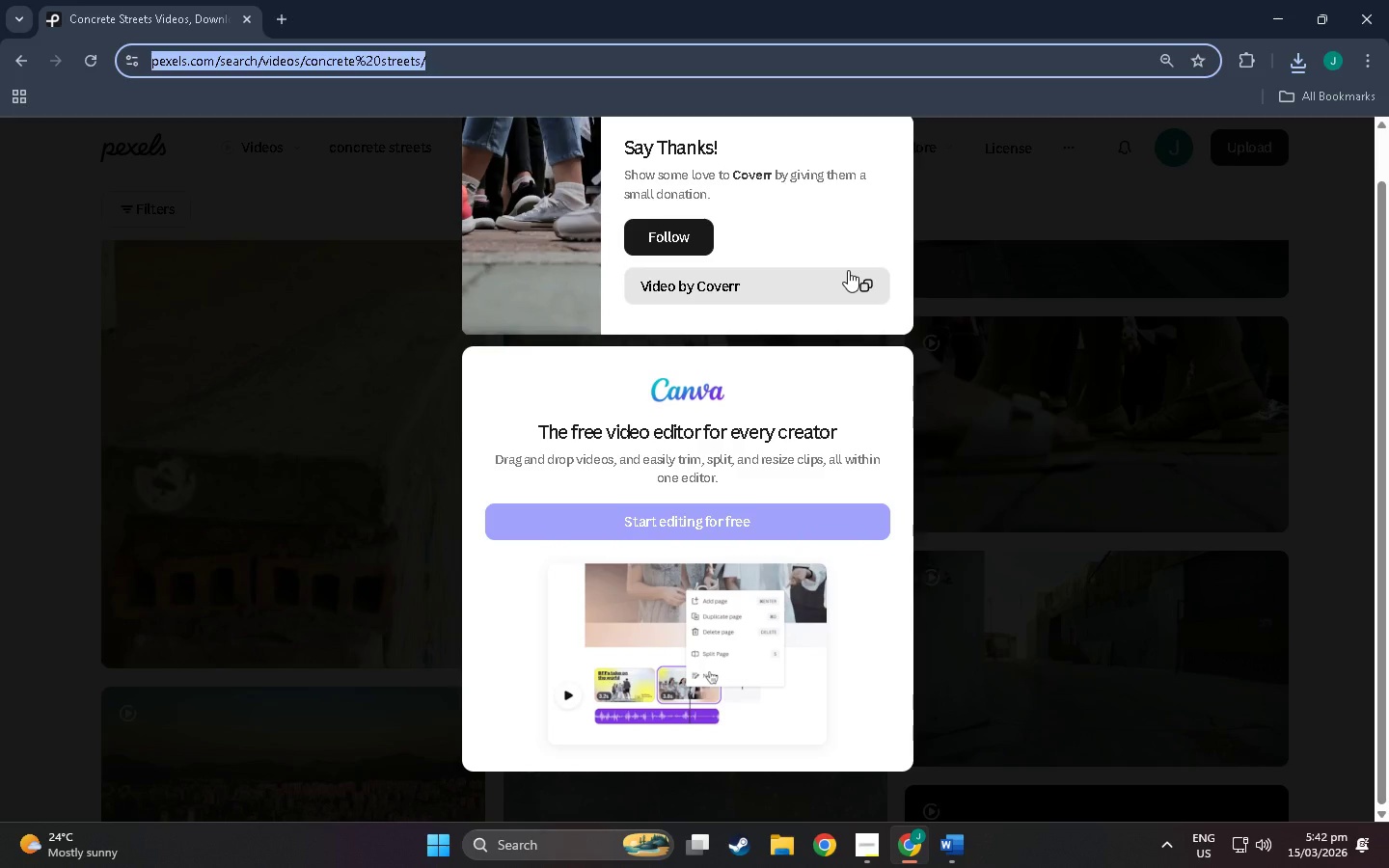 
key(Alt+Tab)
 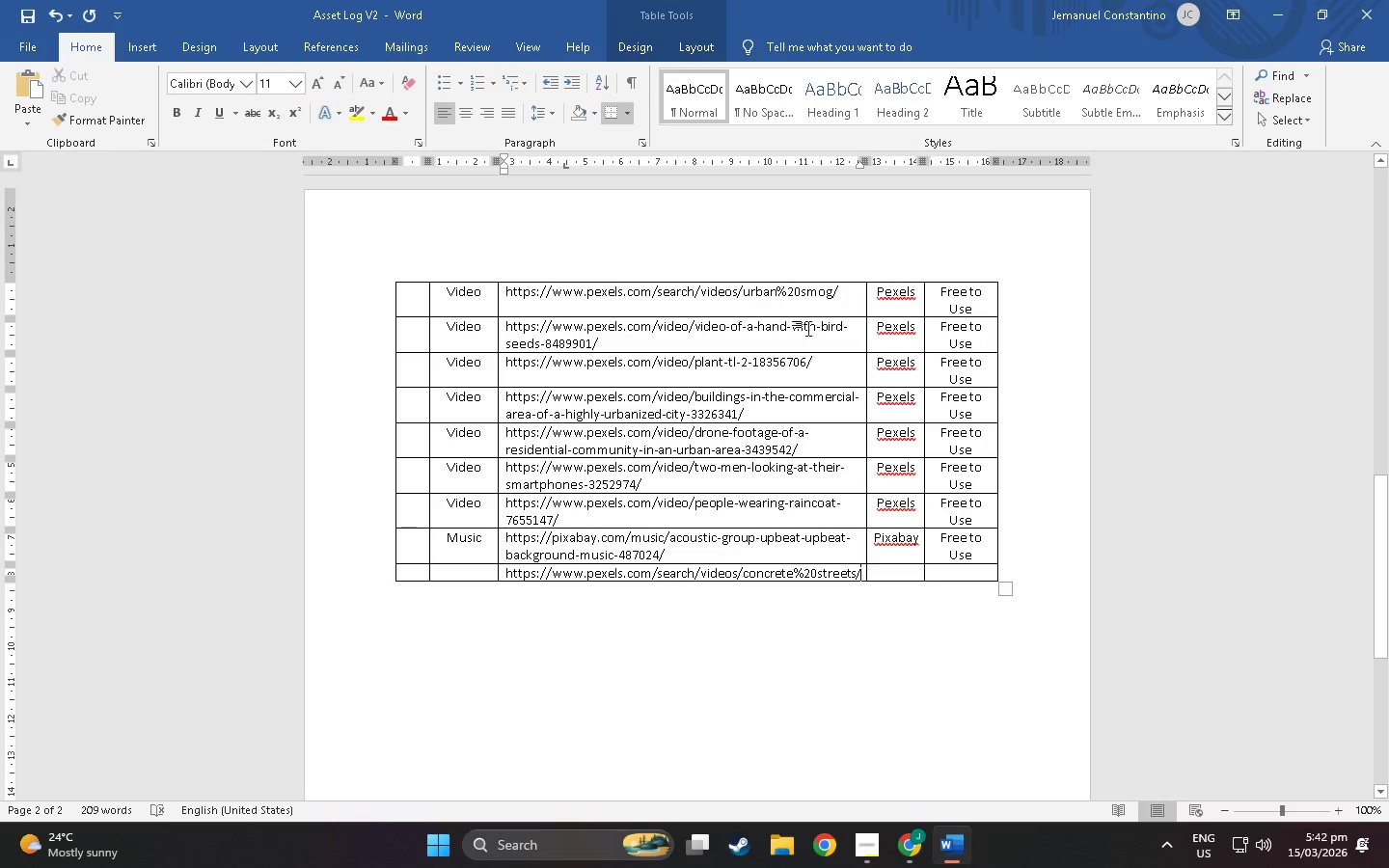 
scroll: coordinate [754, 409], scroll_direction: down, amount: 5.0
 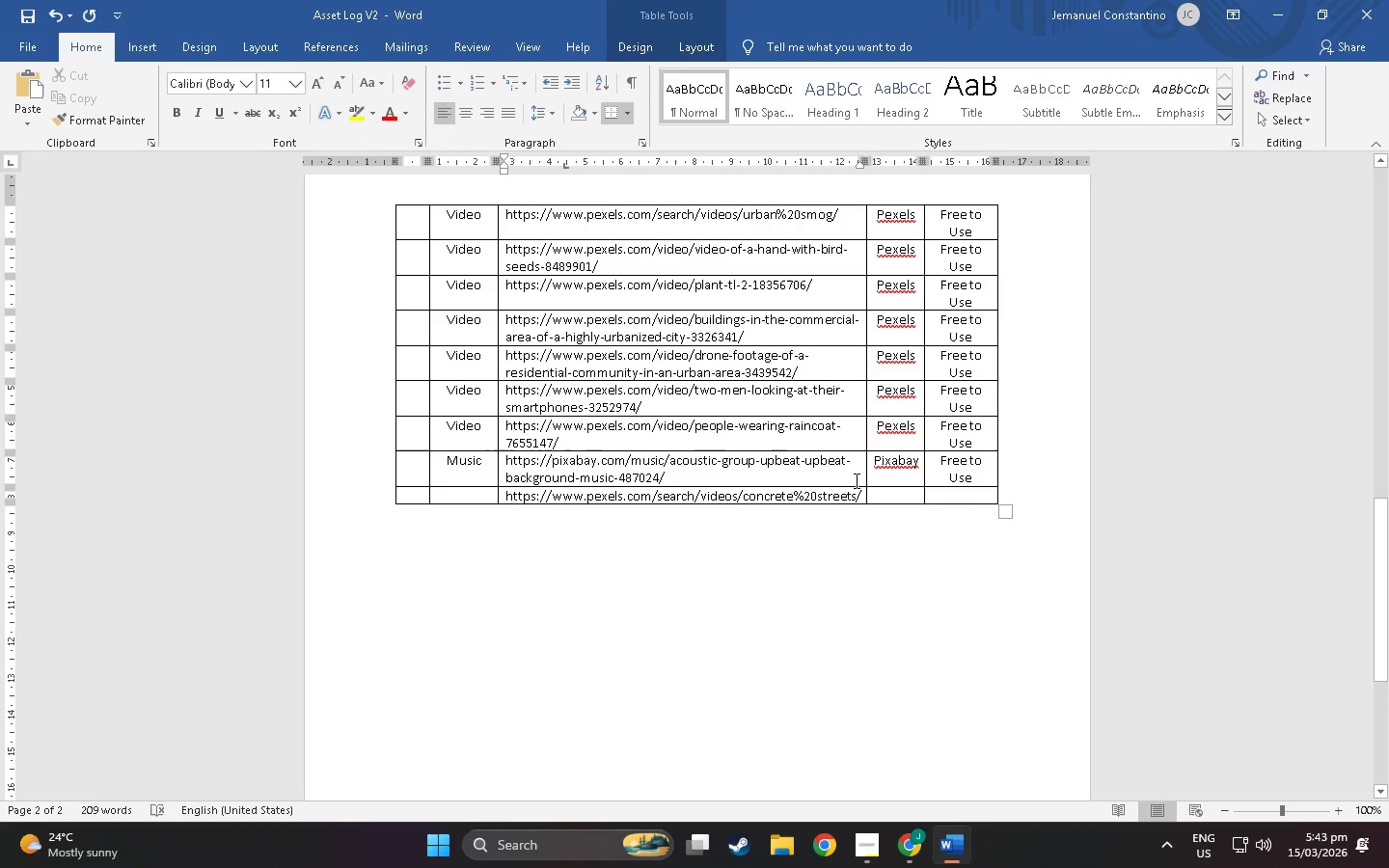 
right_click([861, 498])
 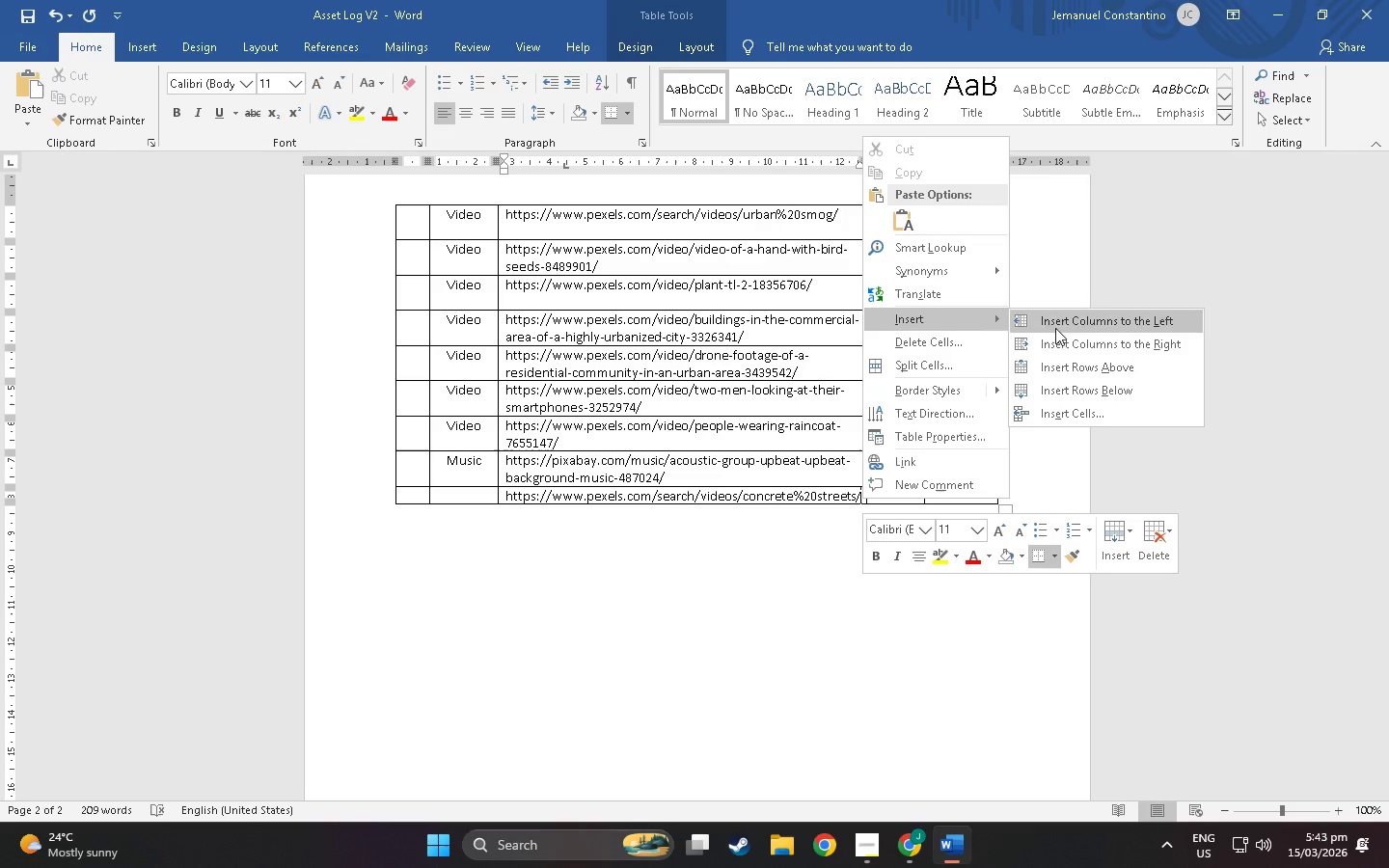 
left_click([1080, 384])
 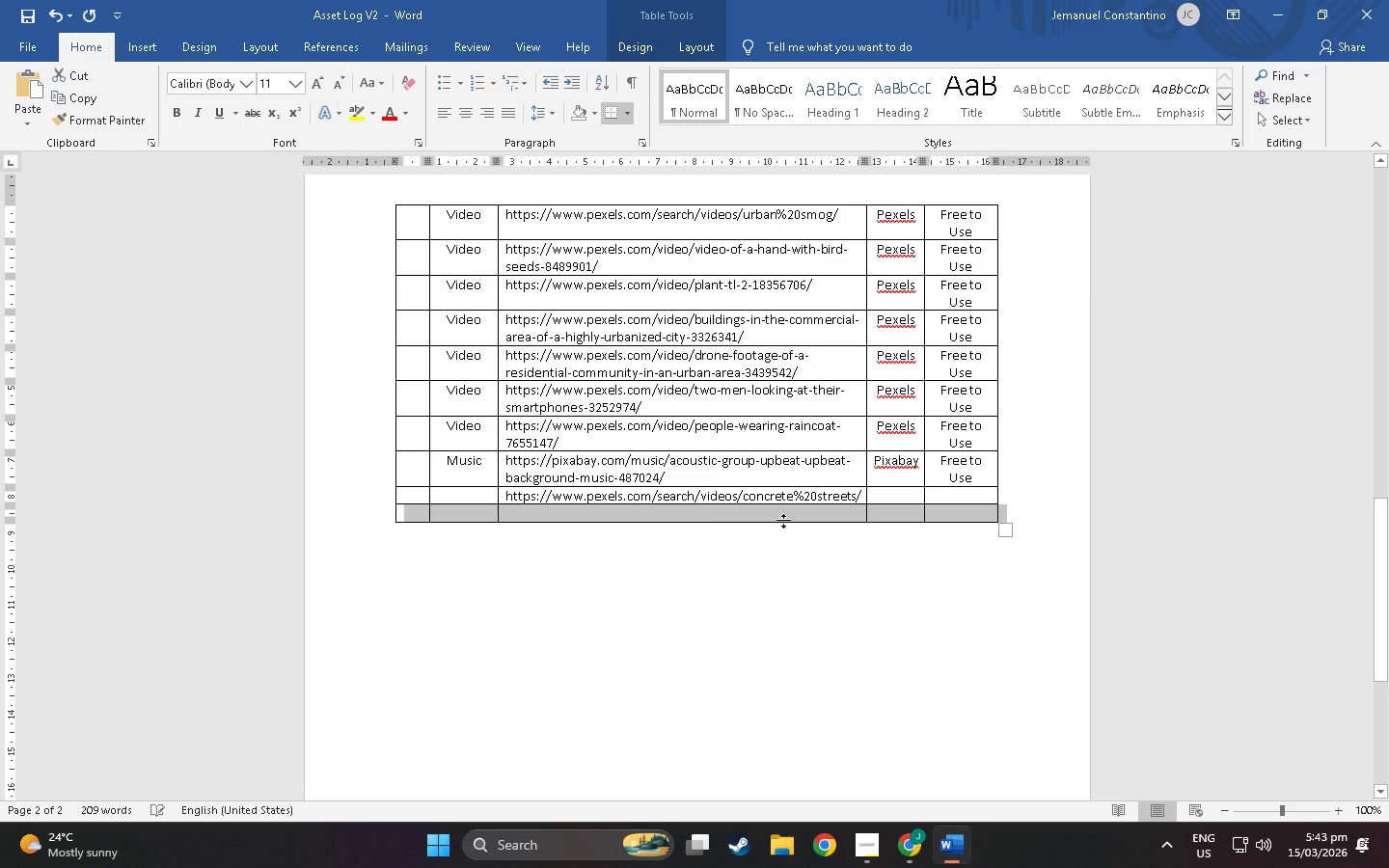 
key(Alt+Tab)
 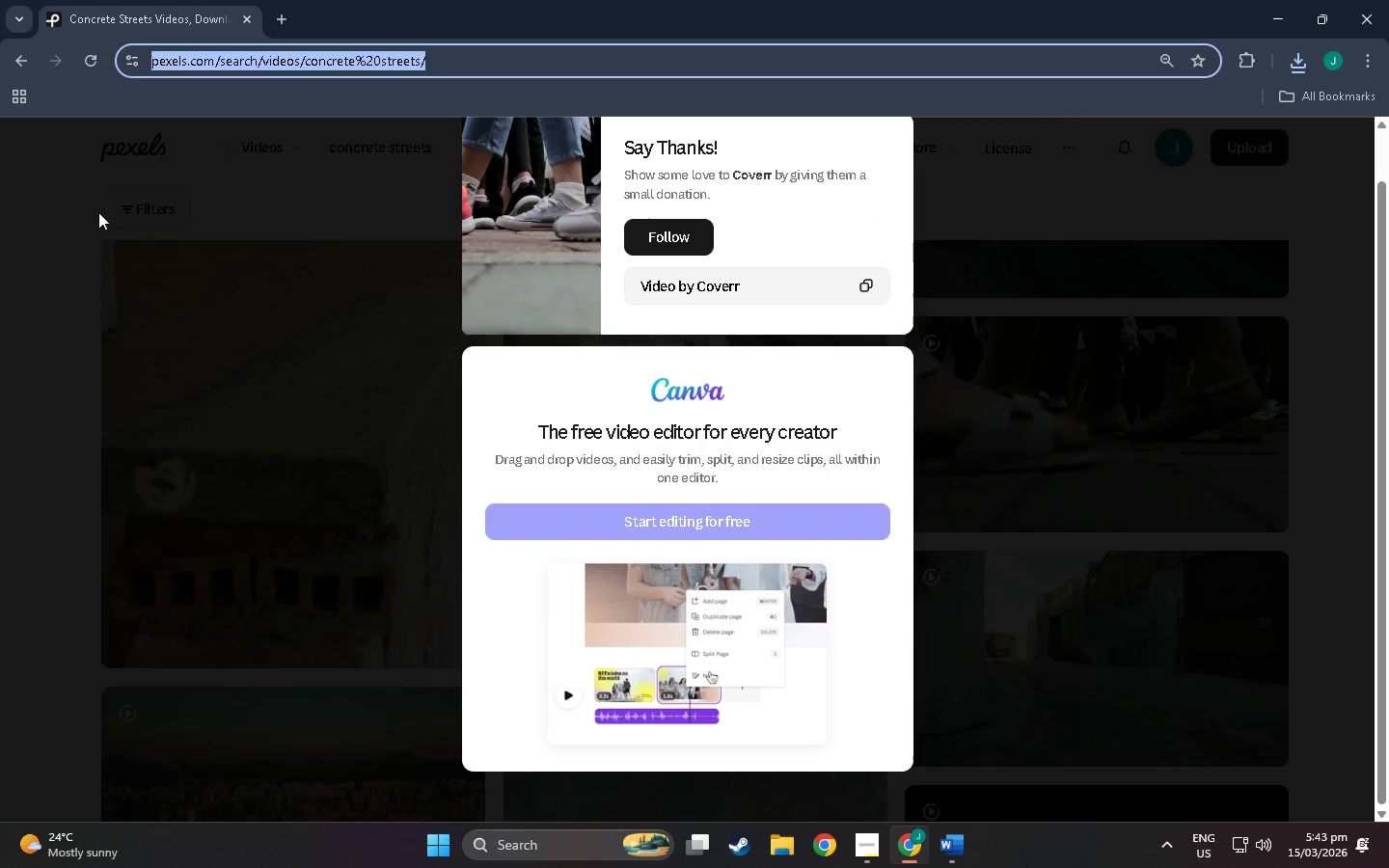 
scroll: coordinate [671, 529], scroll_direction: down, amount: 3.0
 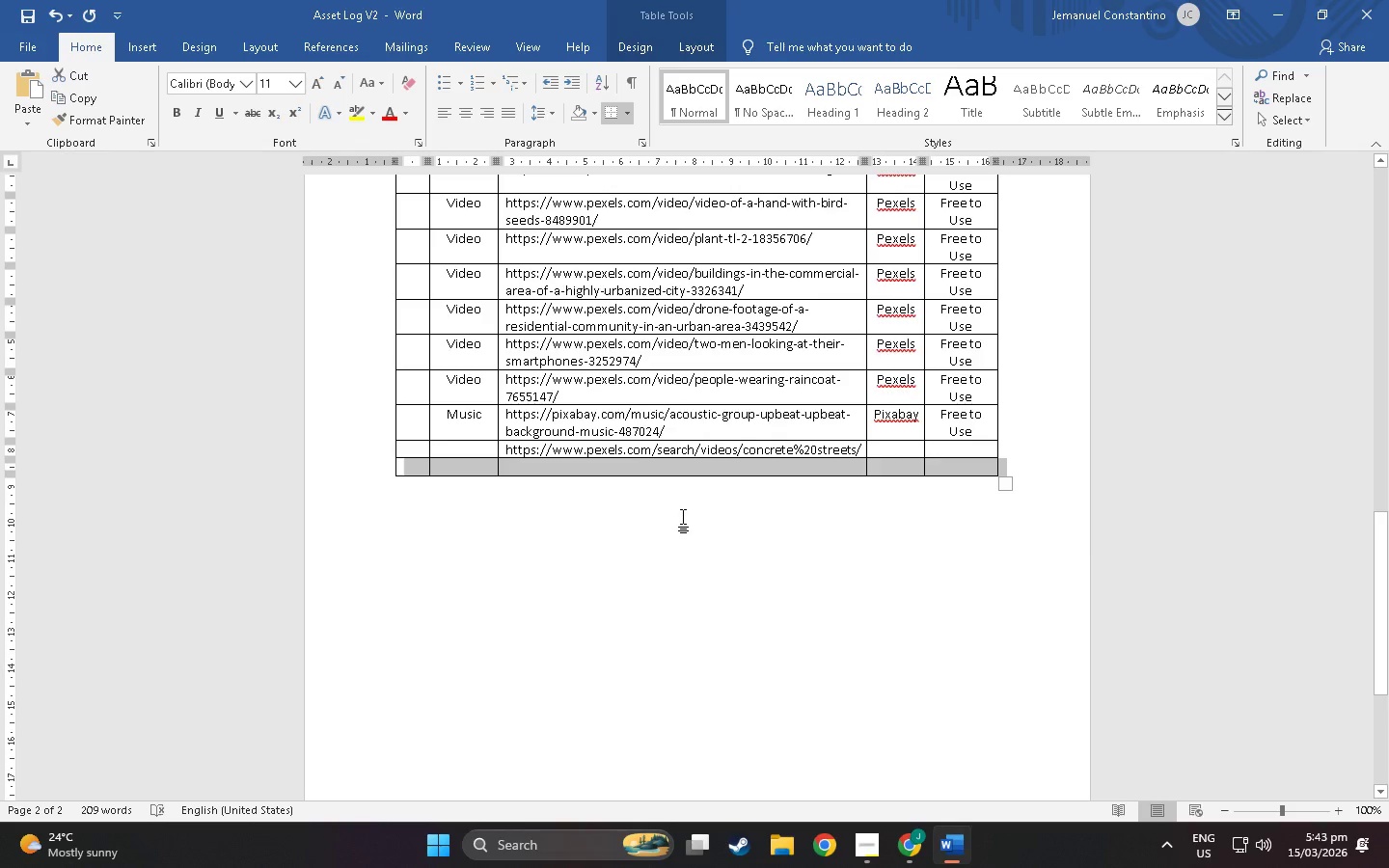 
left_click([95, 212])
 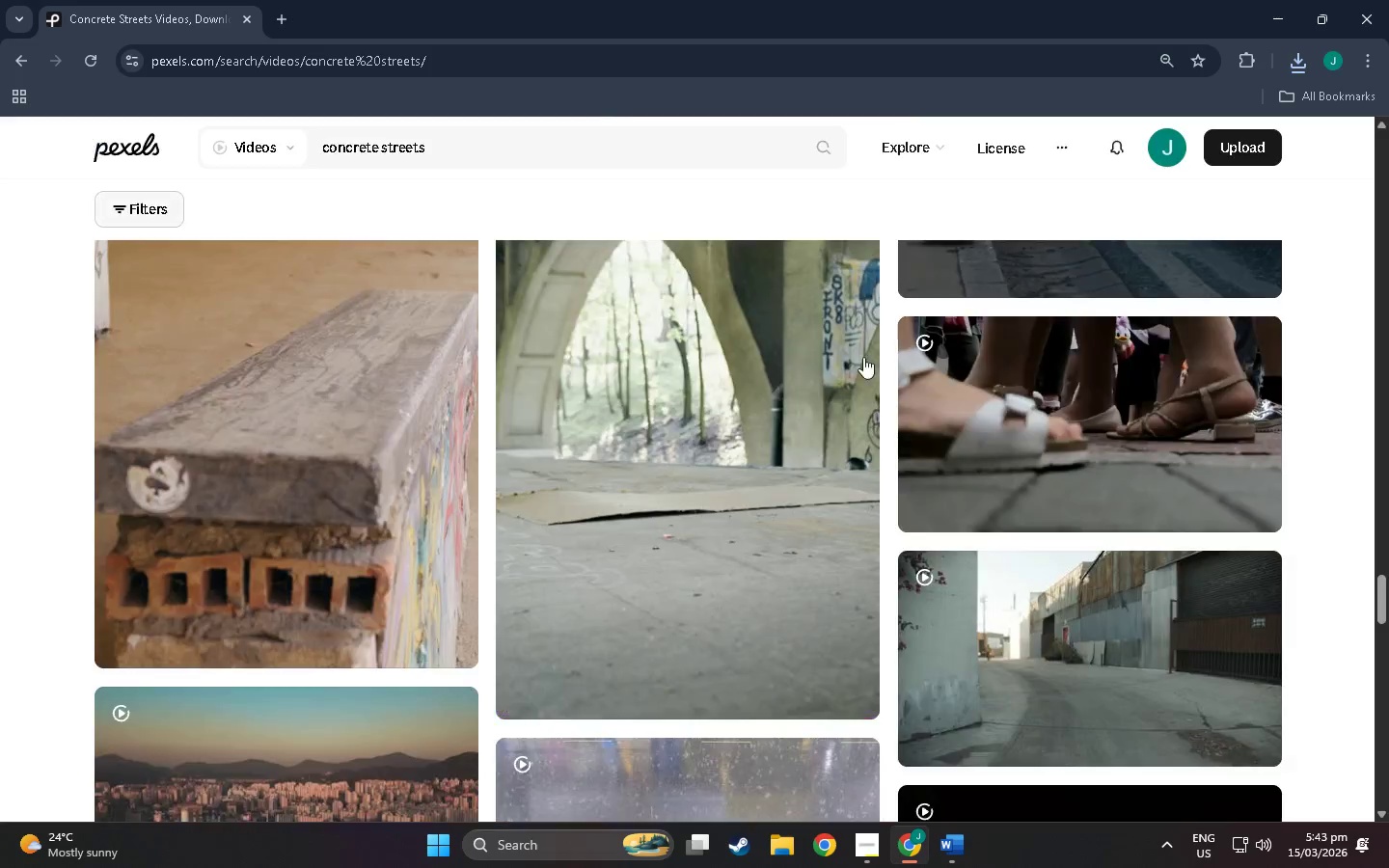 
scroll: coordinate [897, 552], scroll_direction: down, amount: 33.0
 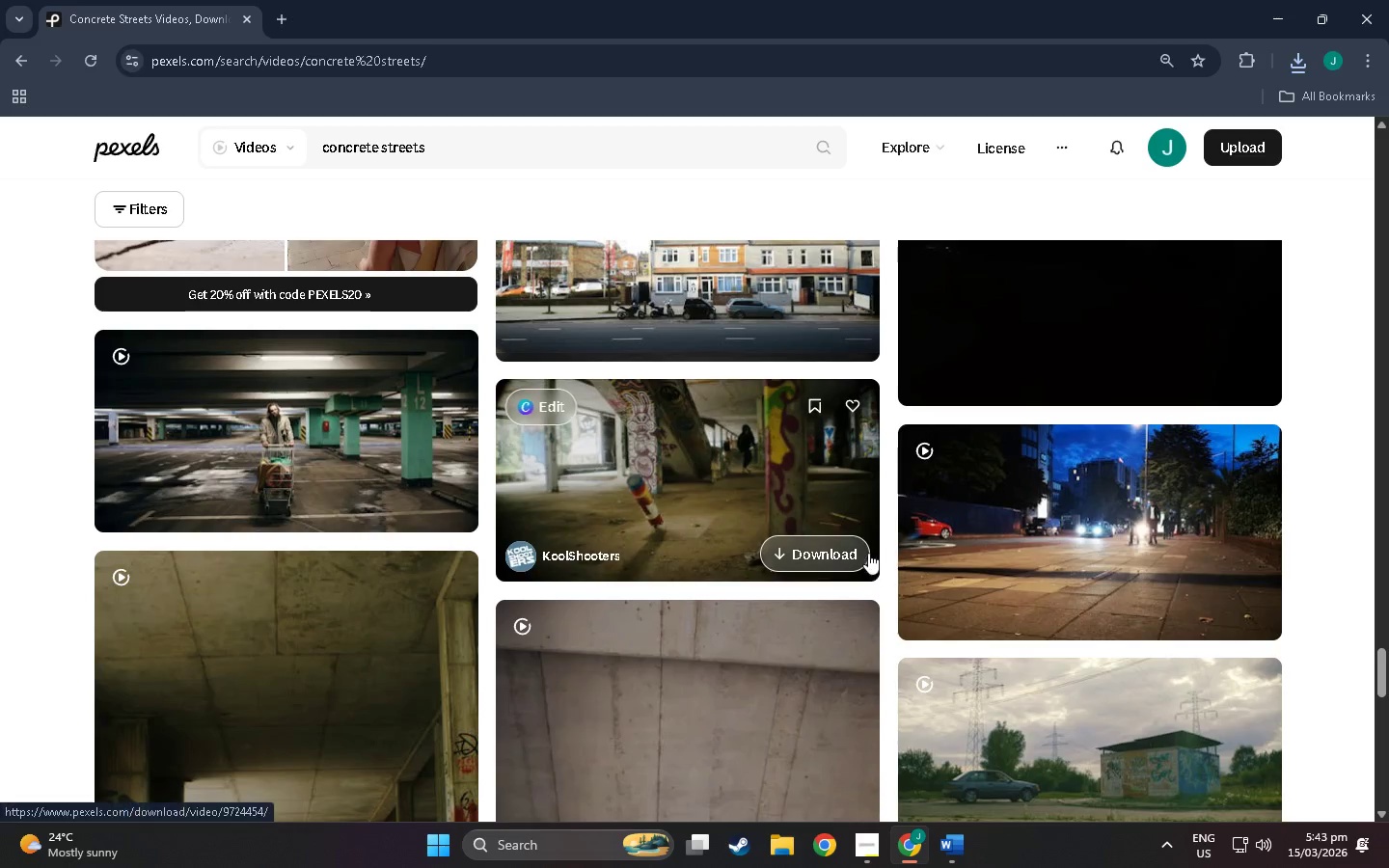 
scroll: coordinate [866, 546], scroll_direction: up, amount: 3.0
 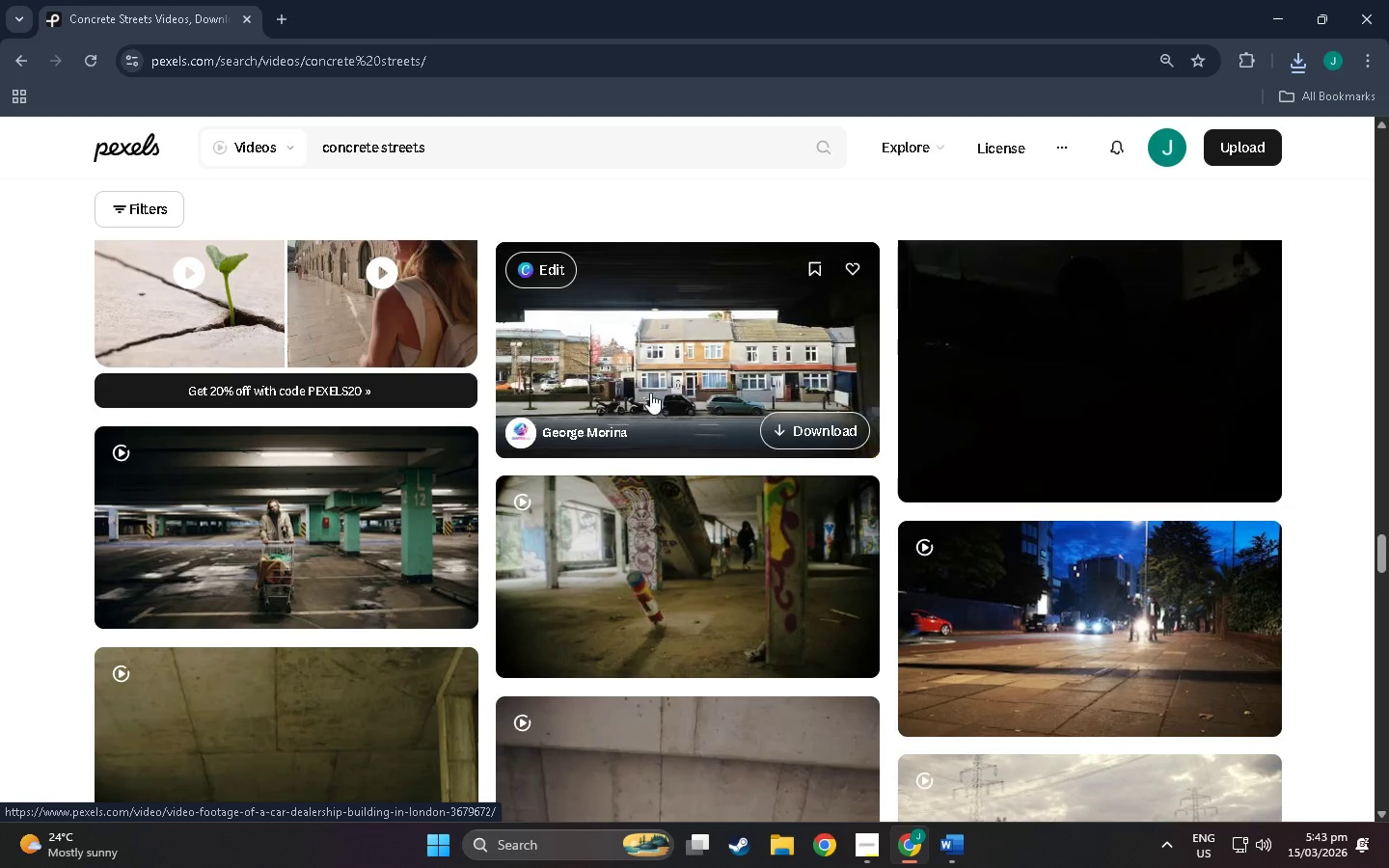 
scroll: coordinate [338, 463], scroll_direction: down, amount: 53.0
 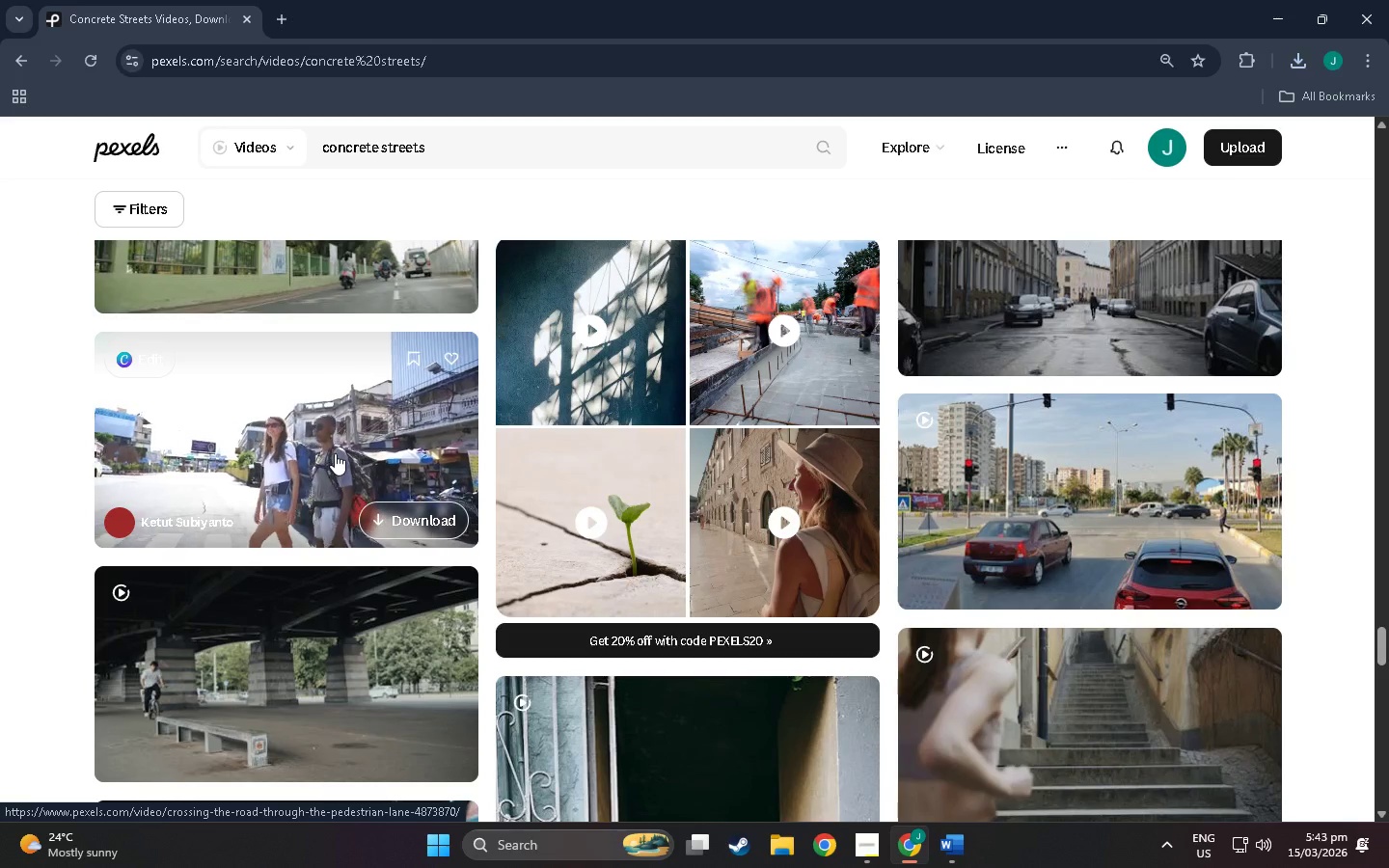 
scroll: coordinate [658, 526], scroll_direction: down, amount: 32.0
 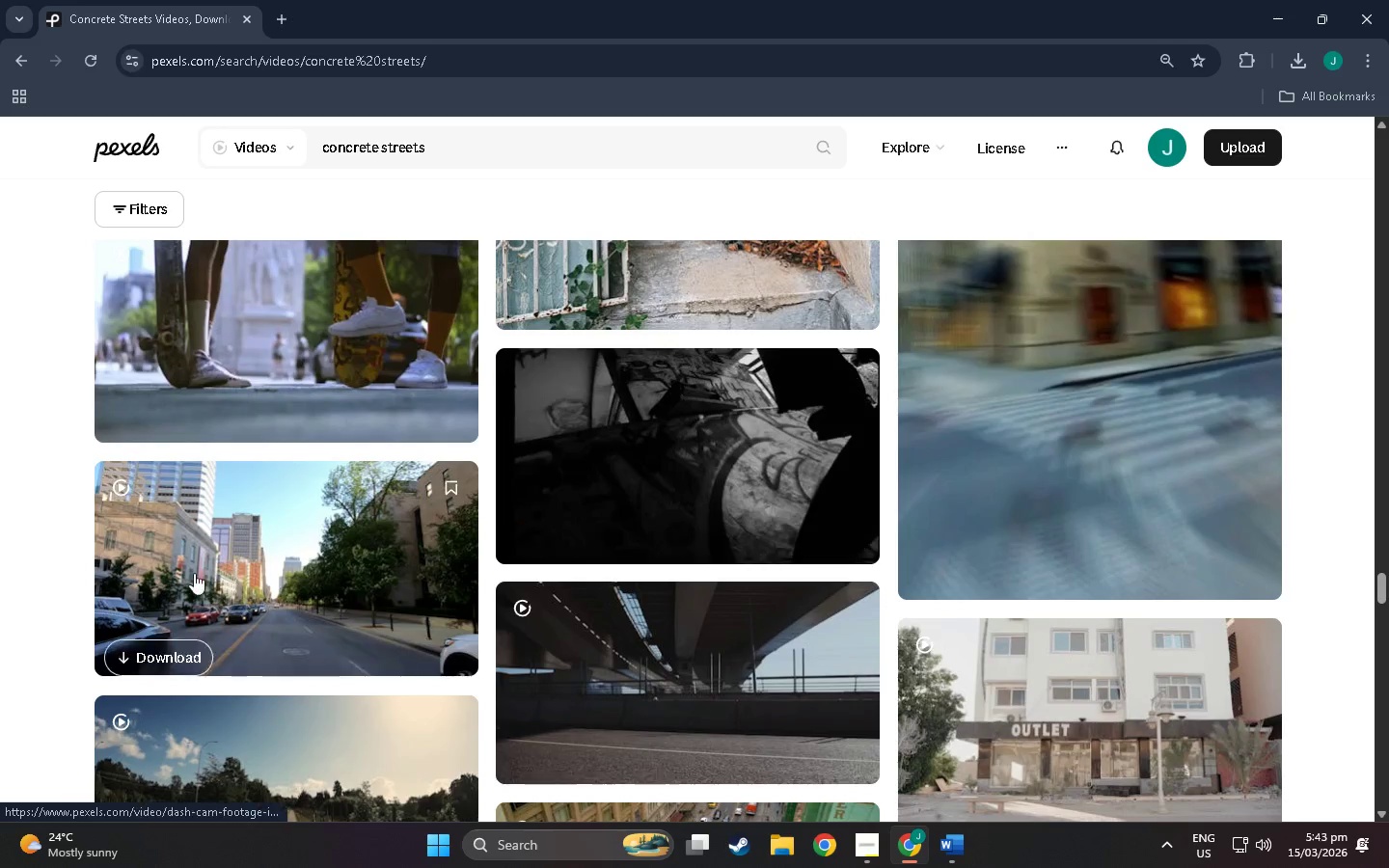 
scroll: coordinate [195, 568], scroll_direction: up, amount: 4.0
 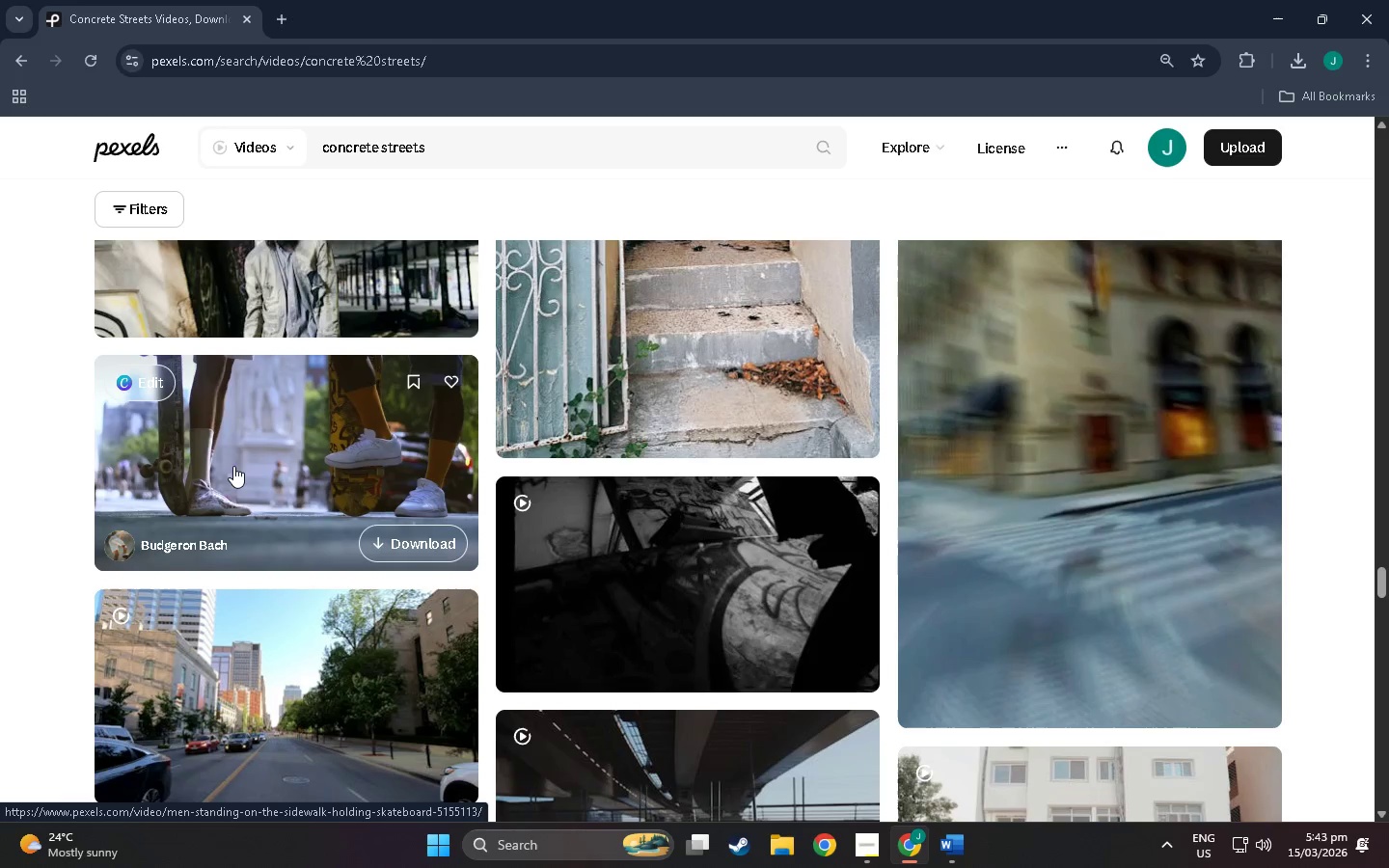 
scroll: coordinate [1082, 482], scroll_direction: down, amount: 28.0
 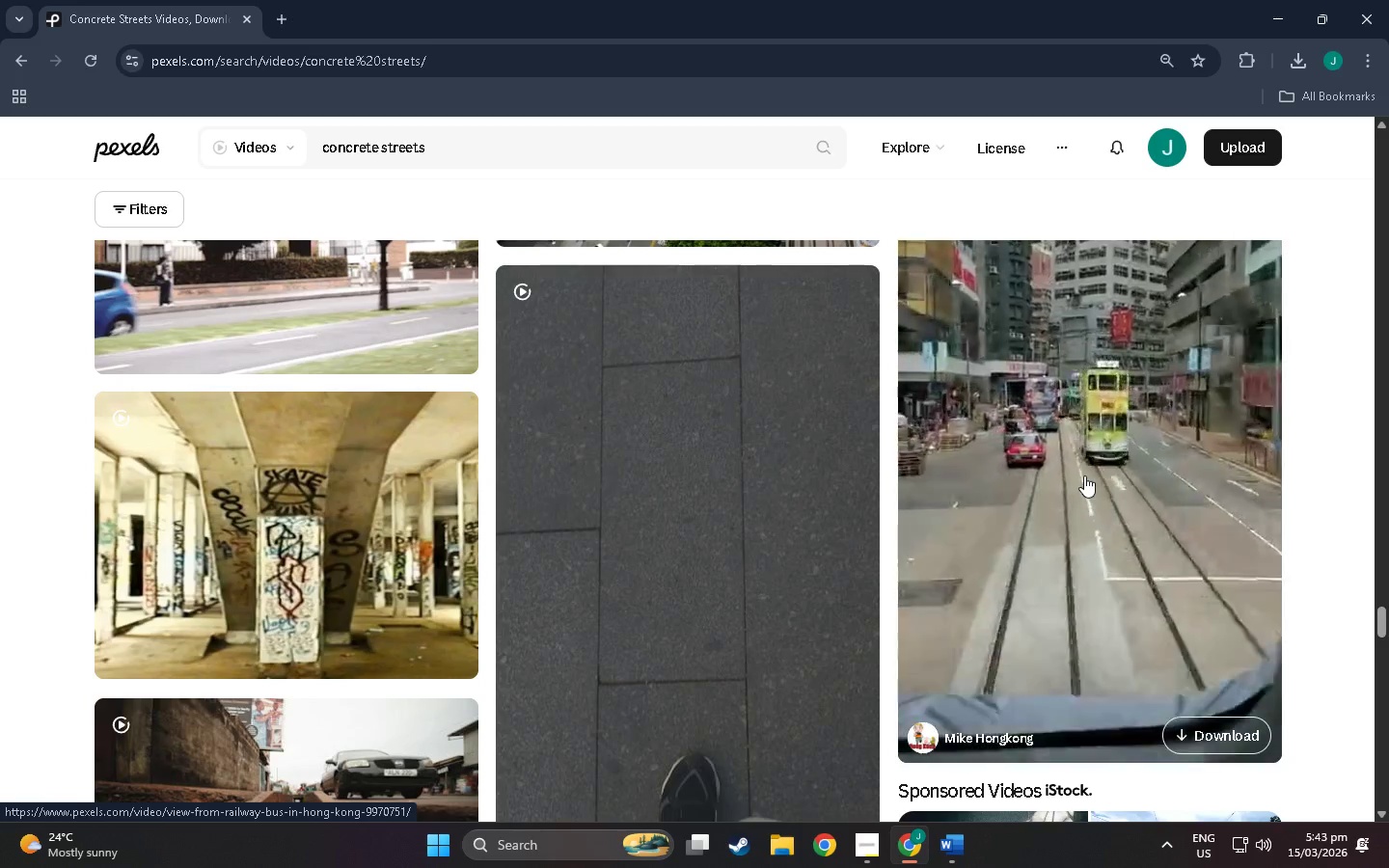 
scroll: coordinate [1083, 484], scroll_direction: up, amount: 2.0
 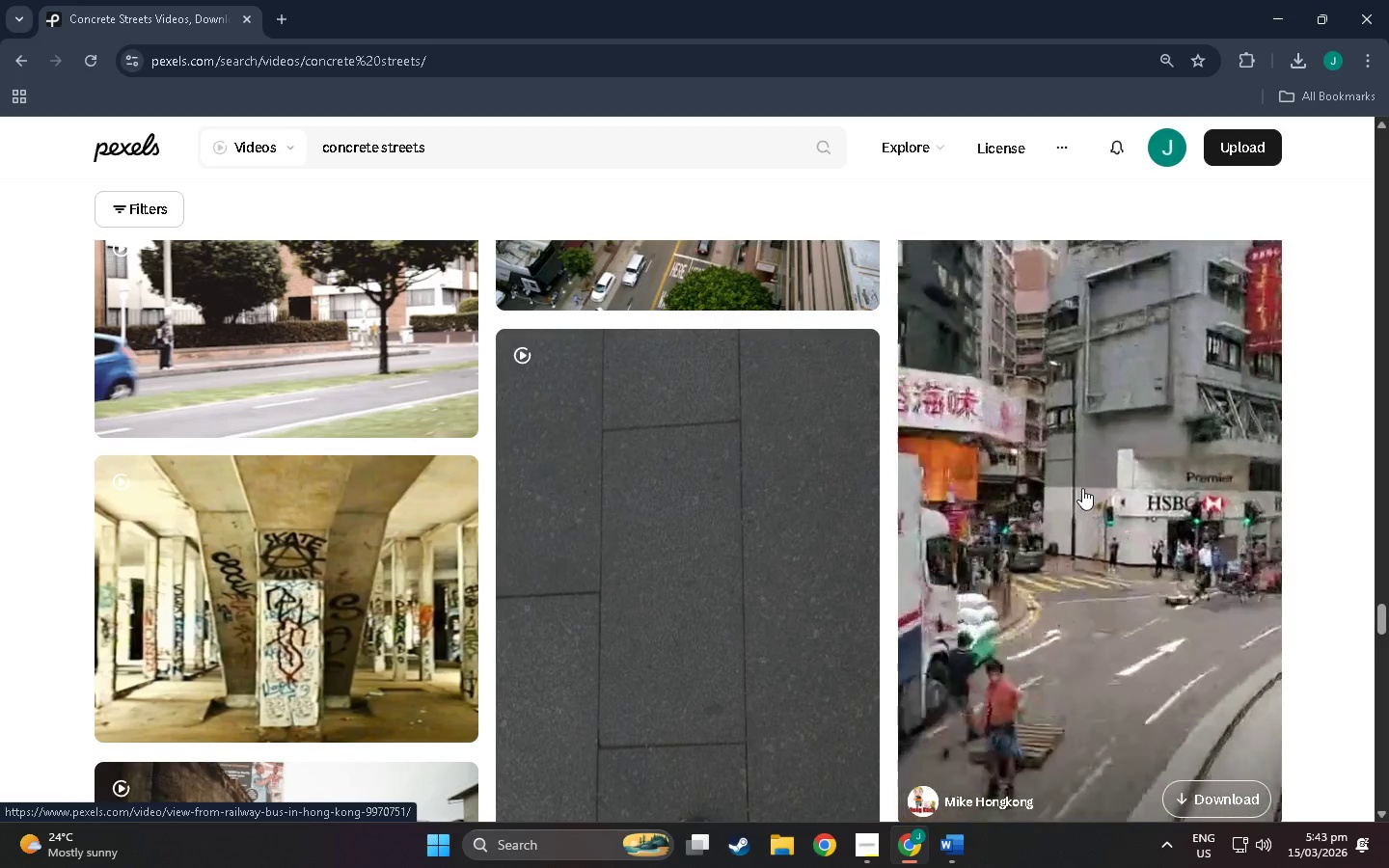 
scroll: coordinate [809, 446], scroll_direction: down, amount: 199.0
 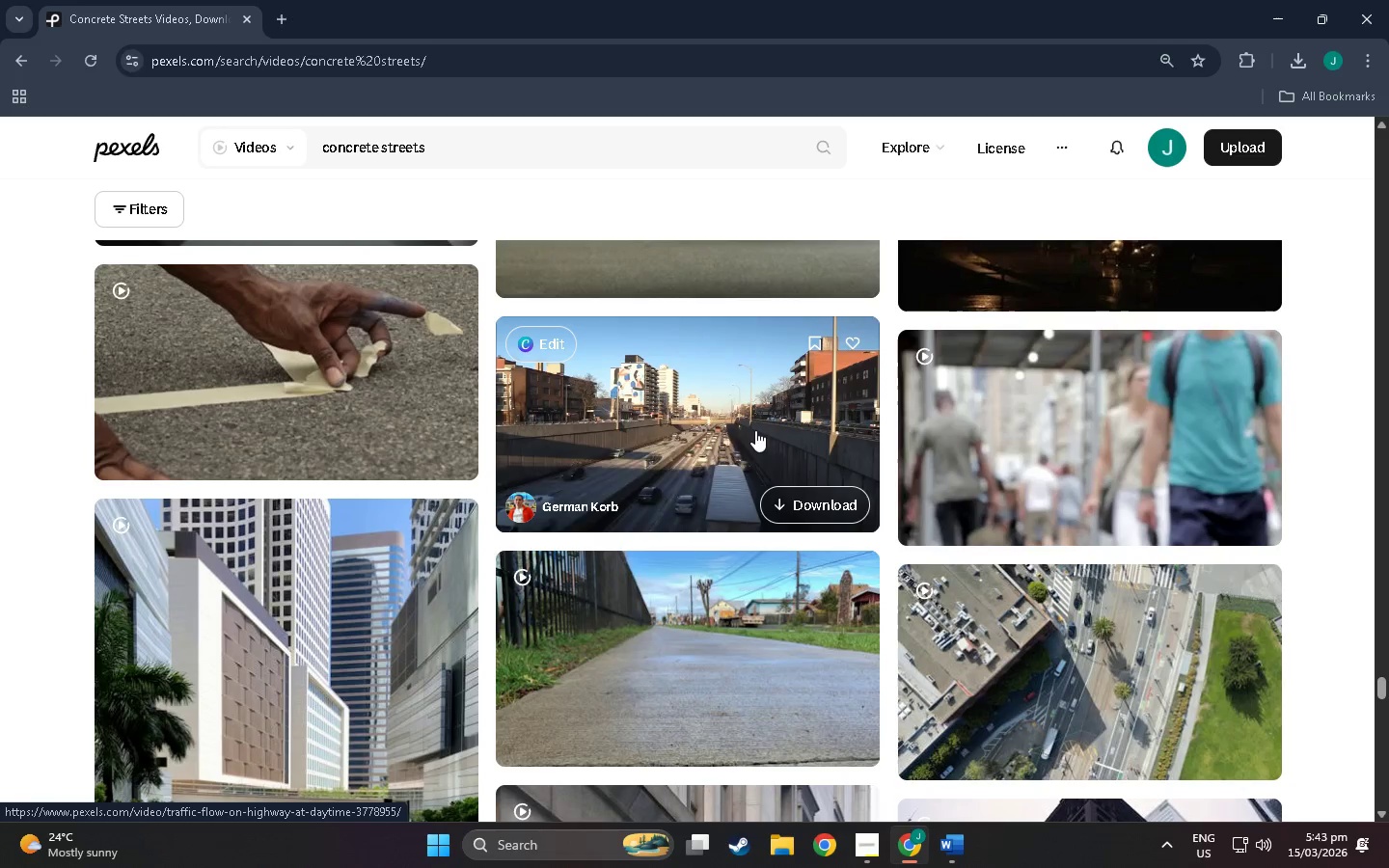 
scroll: coordinate [751, 467], scroll_direction: down, amount: 32.0
 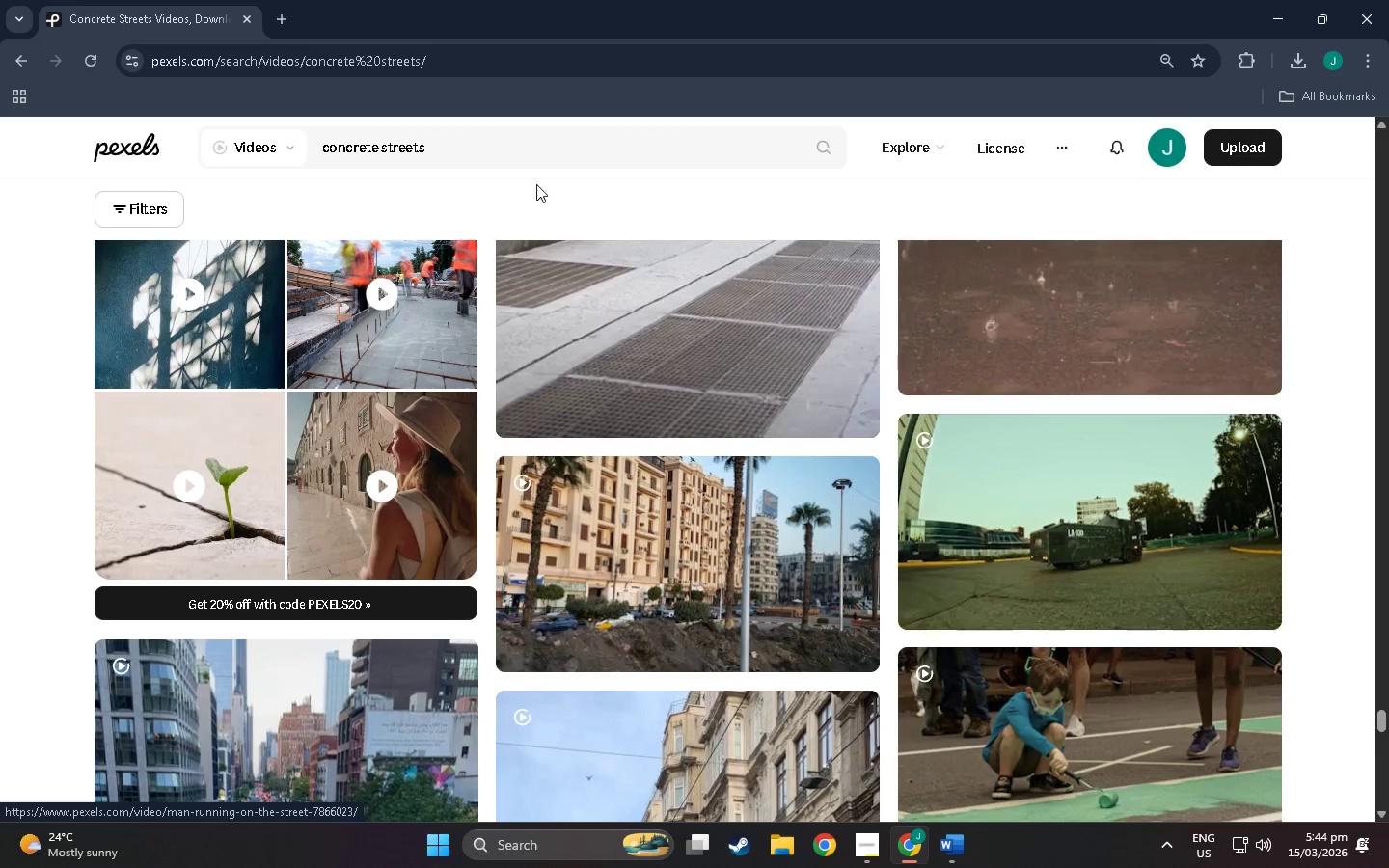 
left_click_drag(start_coordinate=[504, 149], to_coordinate=[82, 140])
 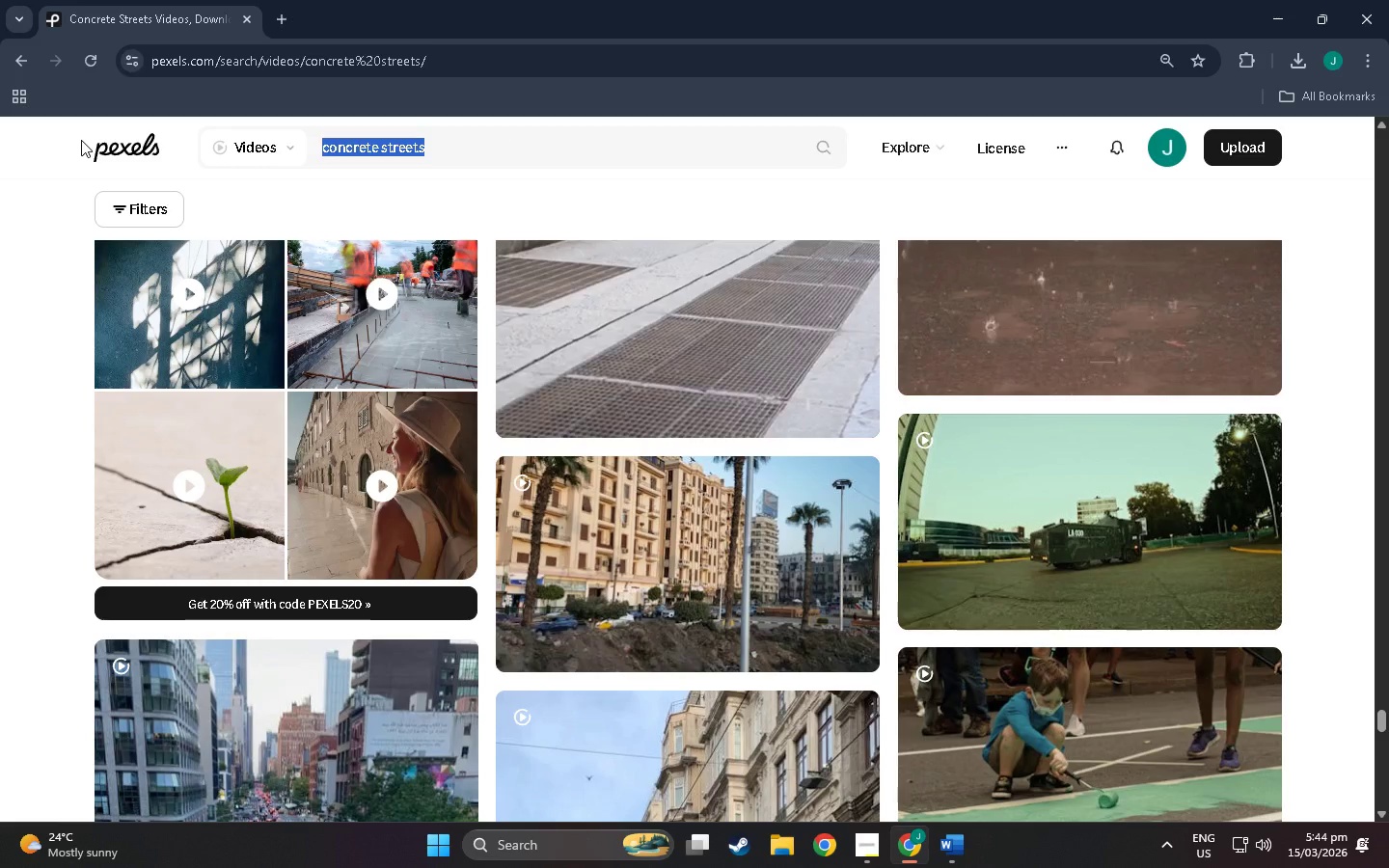 
type(smog)
 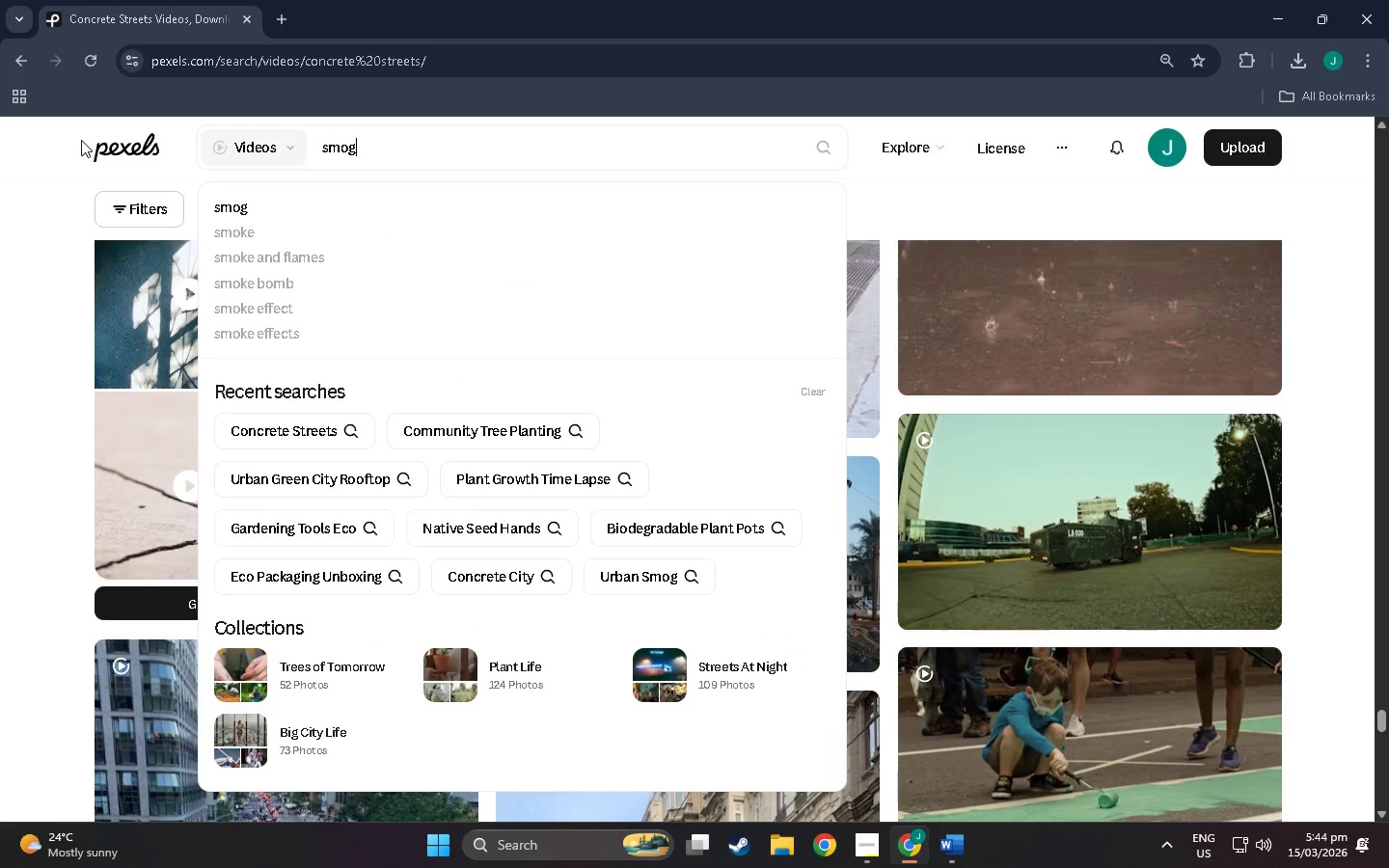 
key(Enter)
 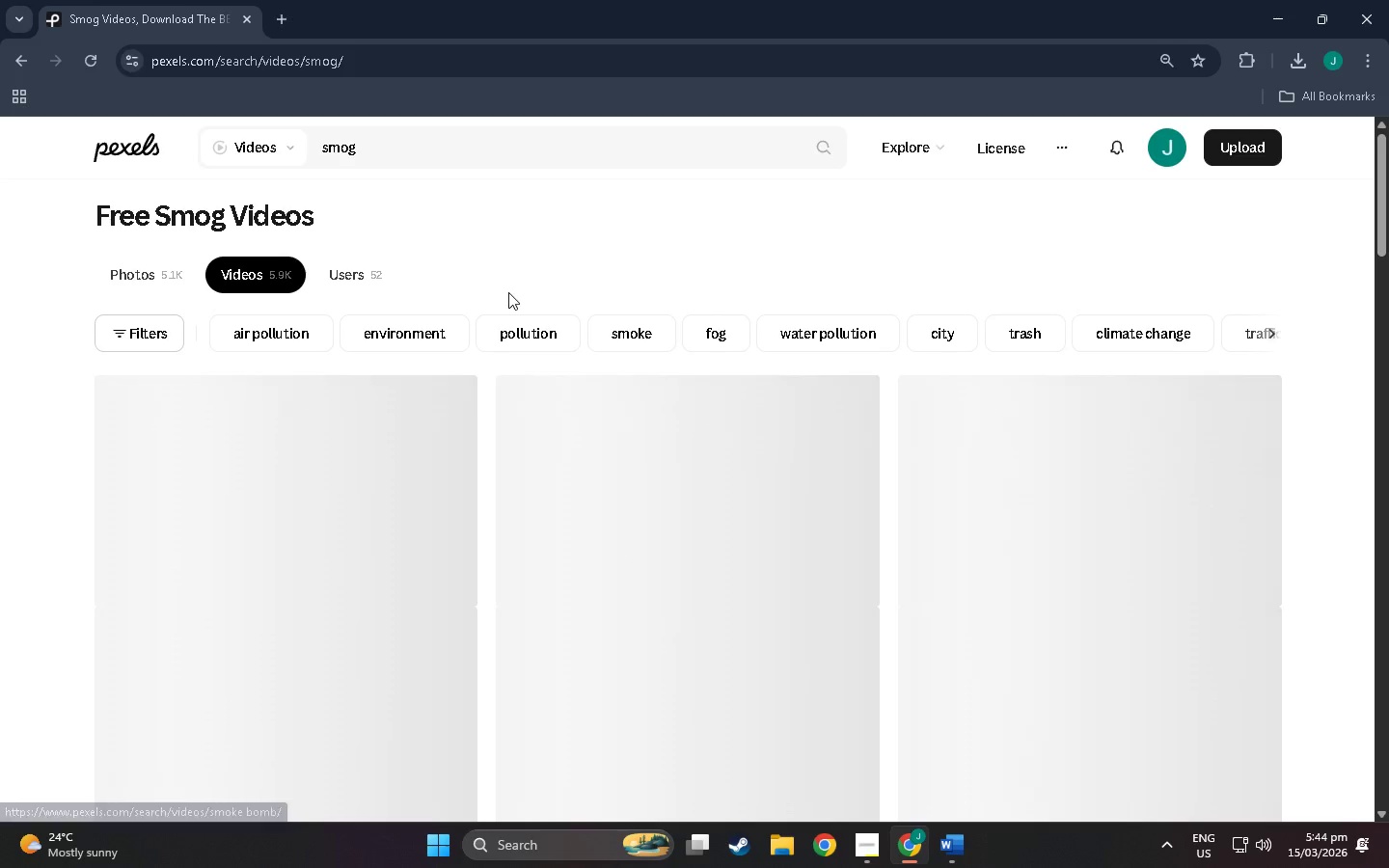 
scroll: coordinate [459, 483], scroll_direction: down, amount: 4.0
 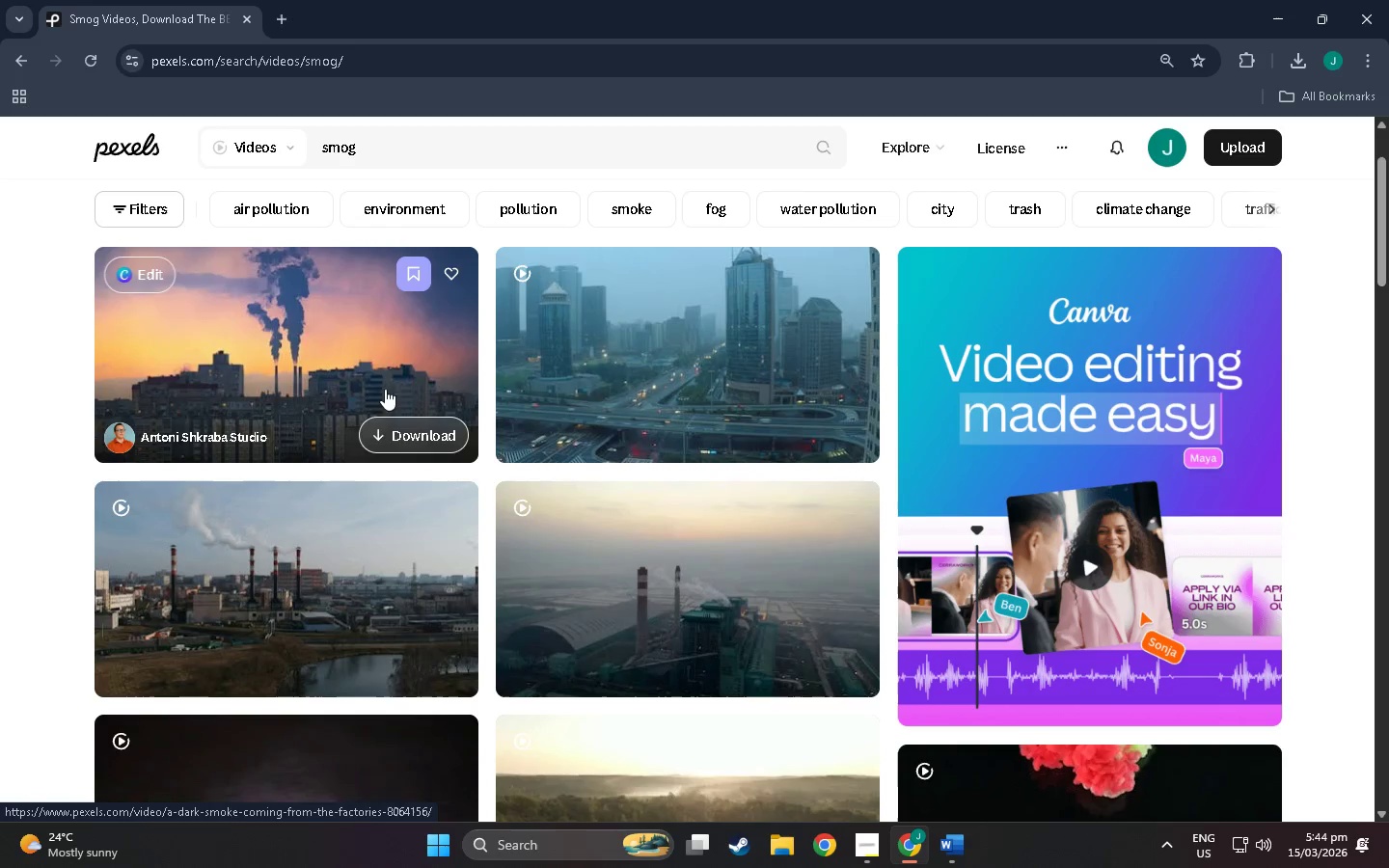 
mouse_move([580, 384])
 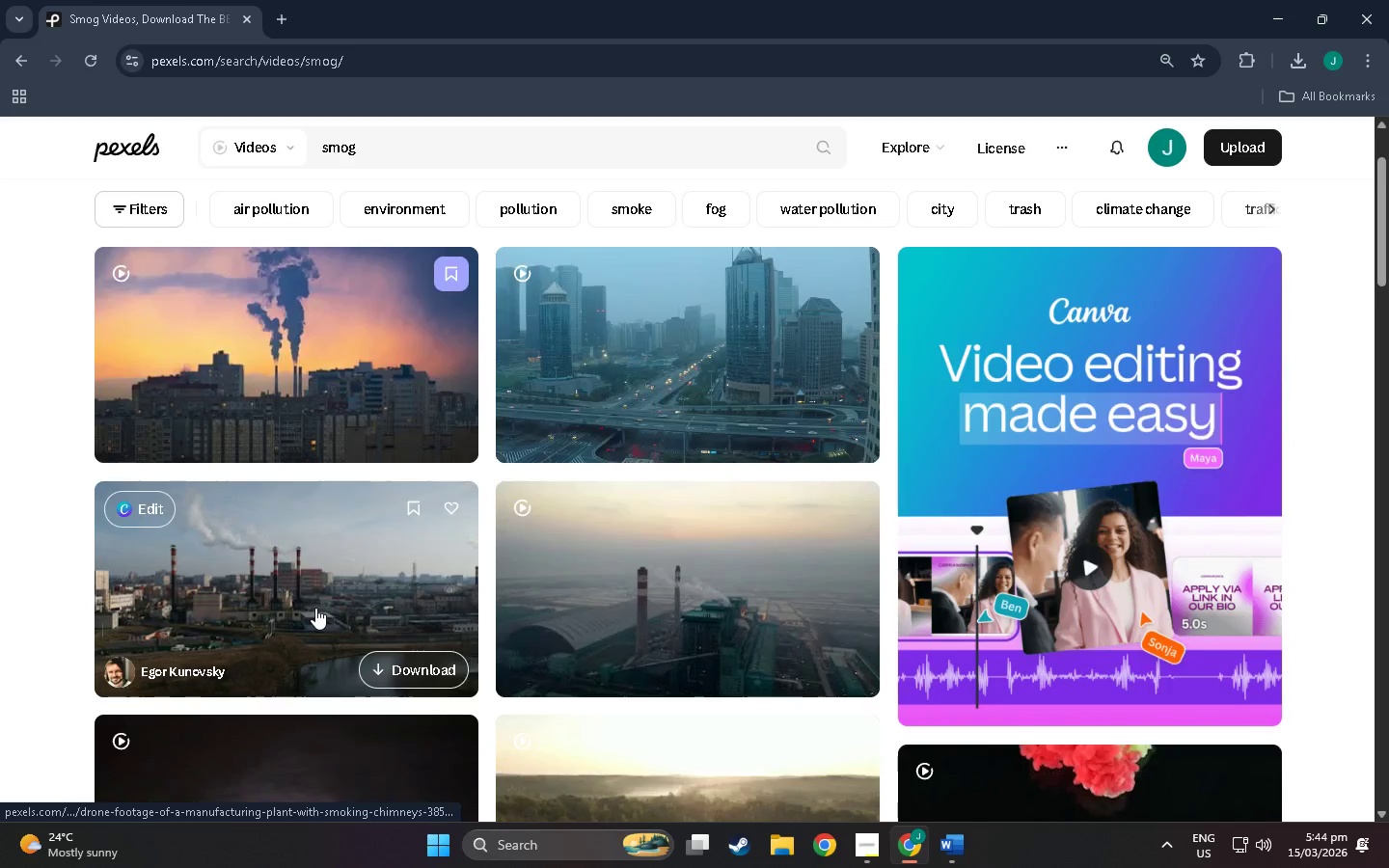 
scroll: coordinate [782, 616], scroll_direction: down, amount: 18.0
 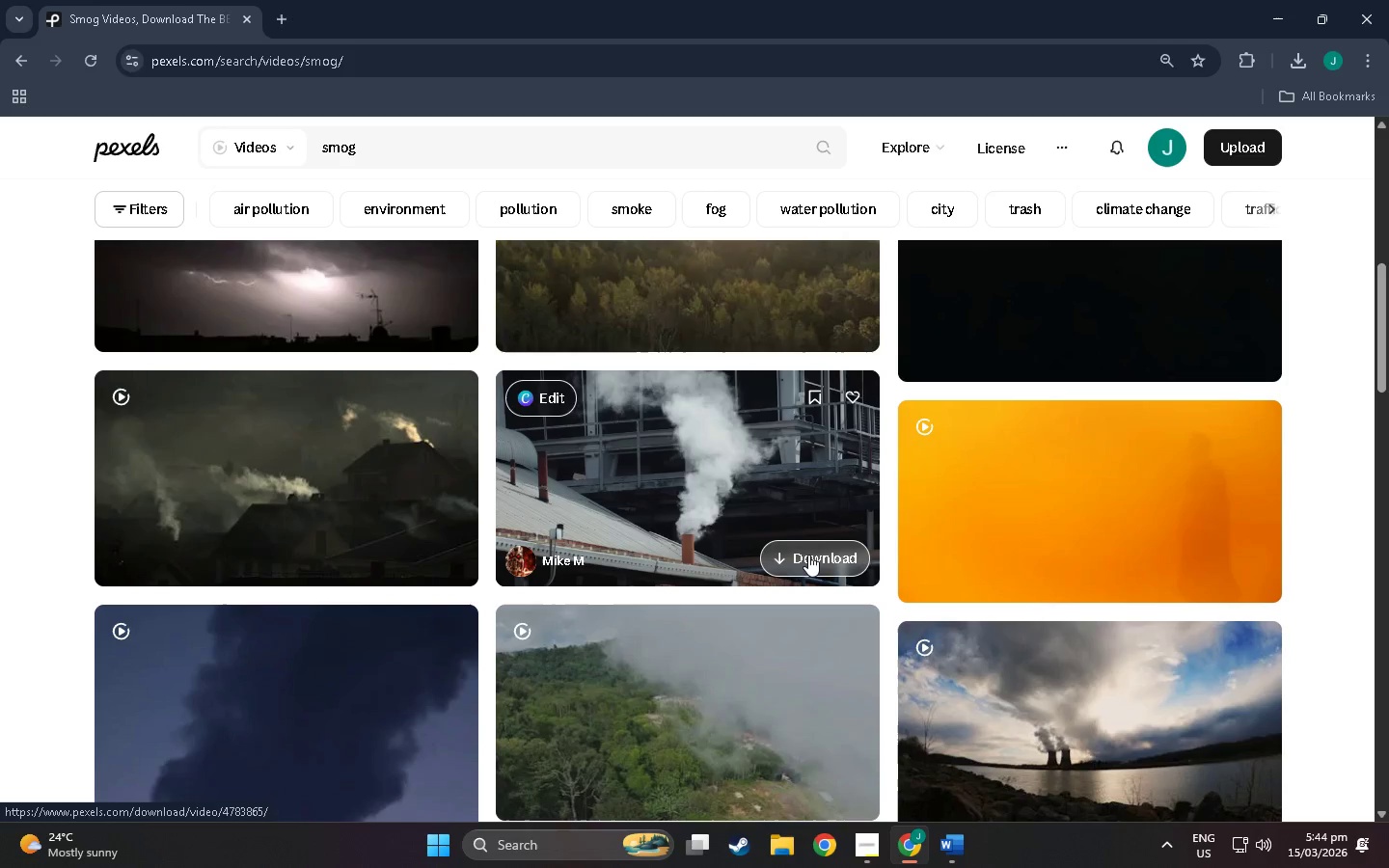 
left_click([717, 478])
 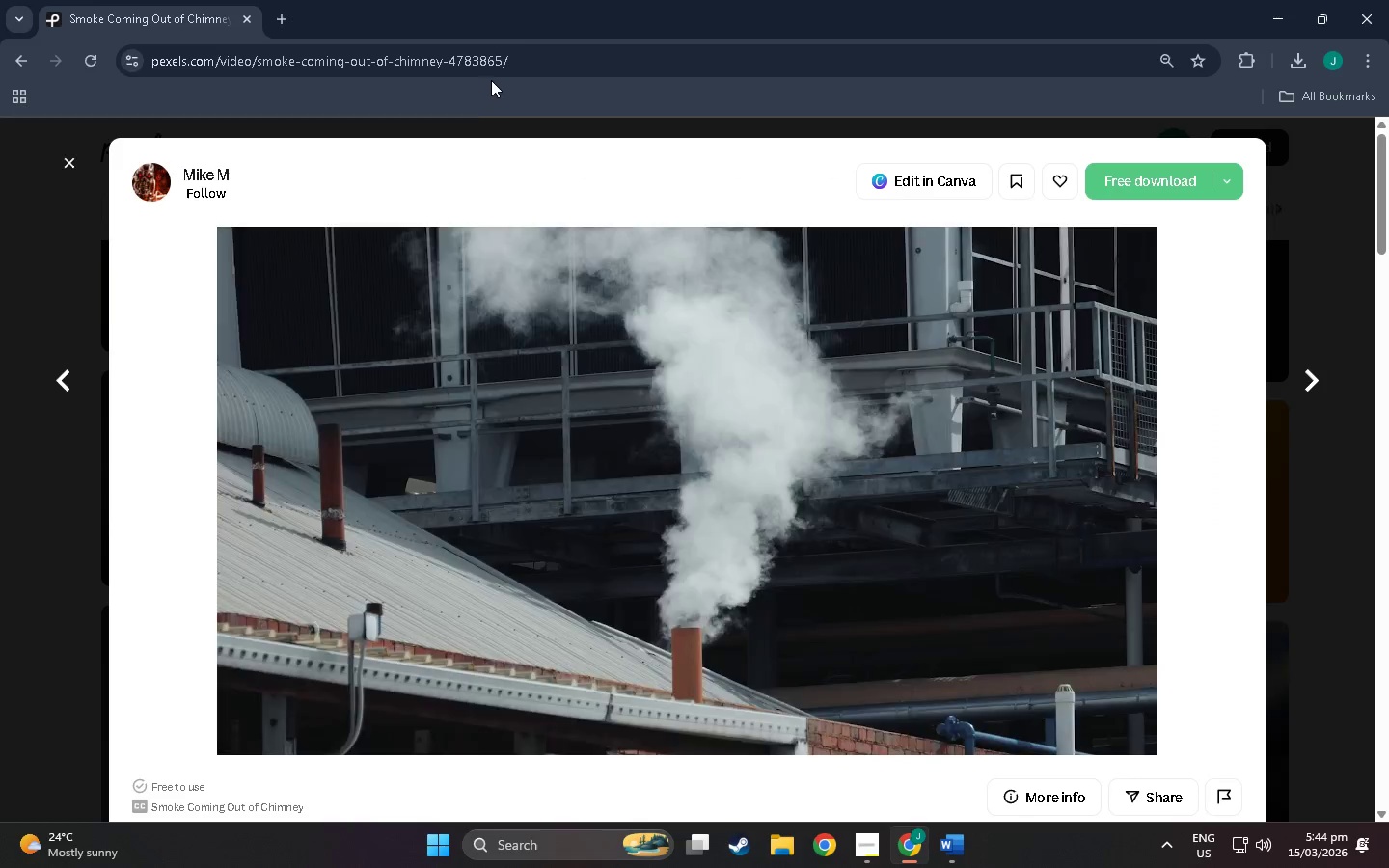 
left_click([545, 61])
 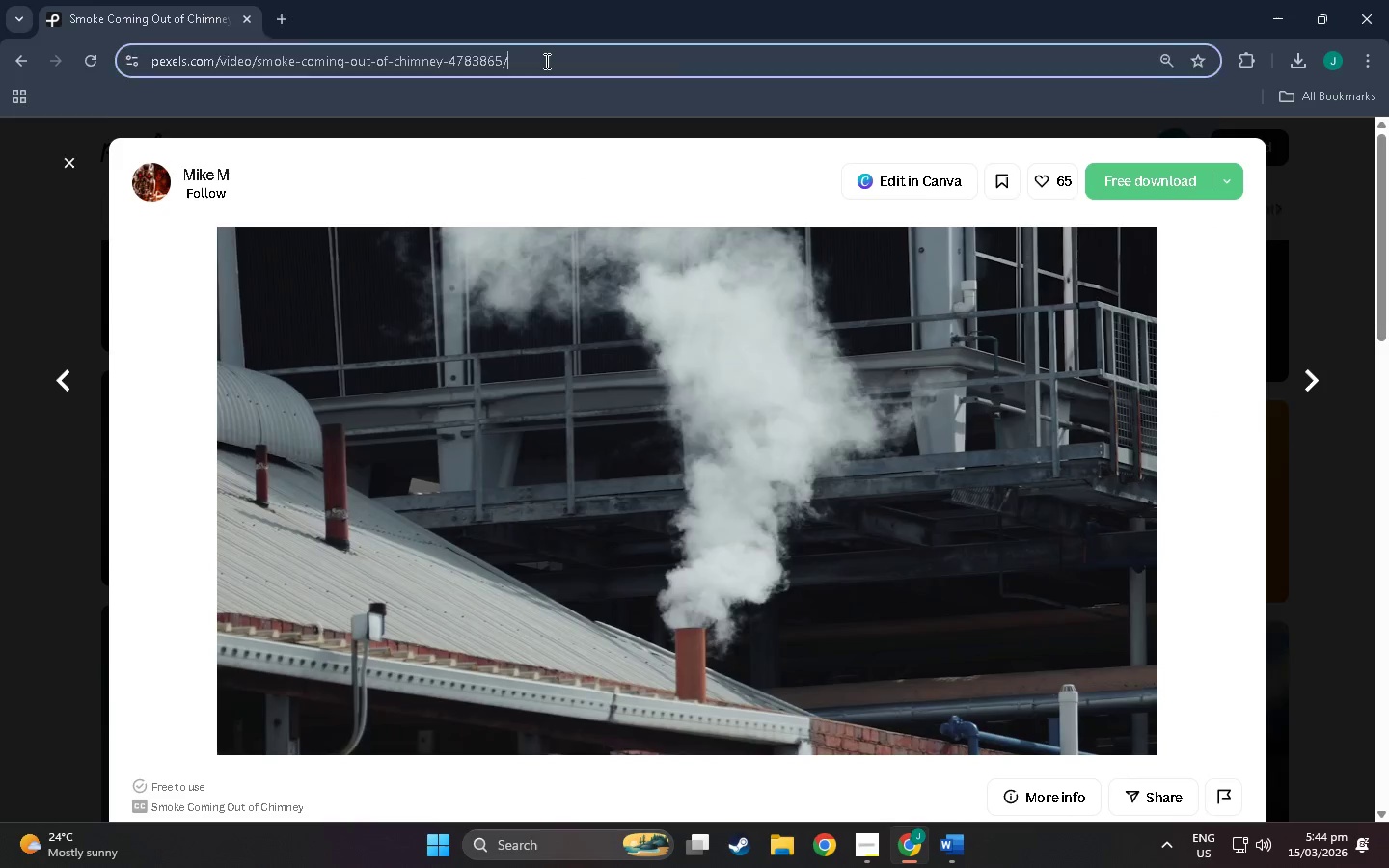 
key(Control+C)
 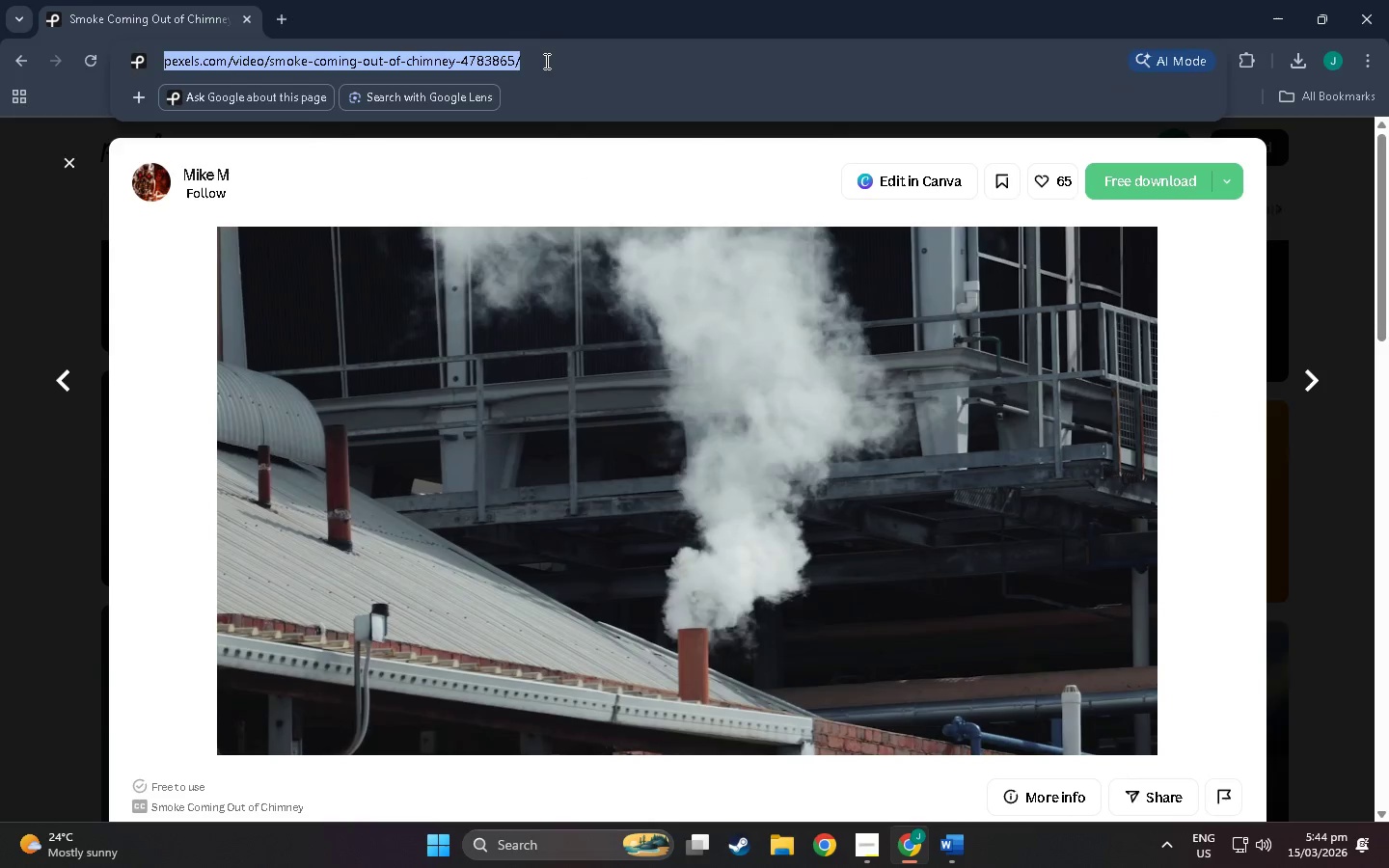 
key(Alt+Tab)
 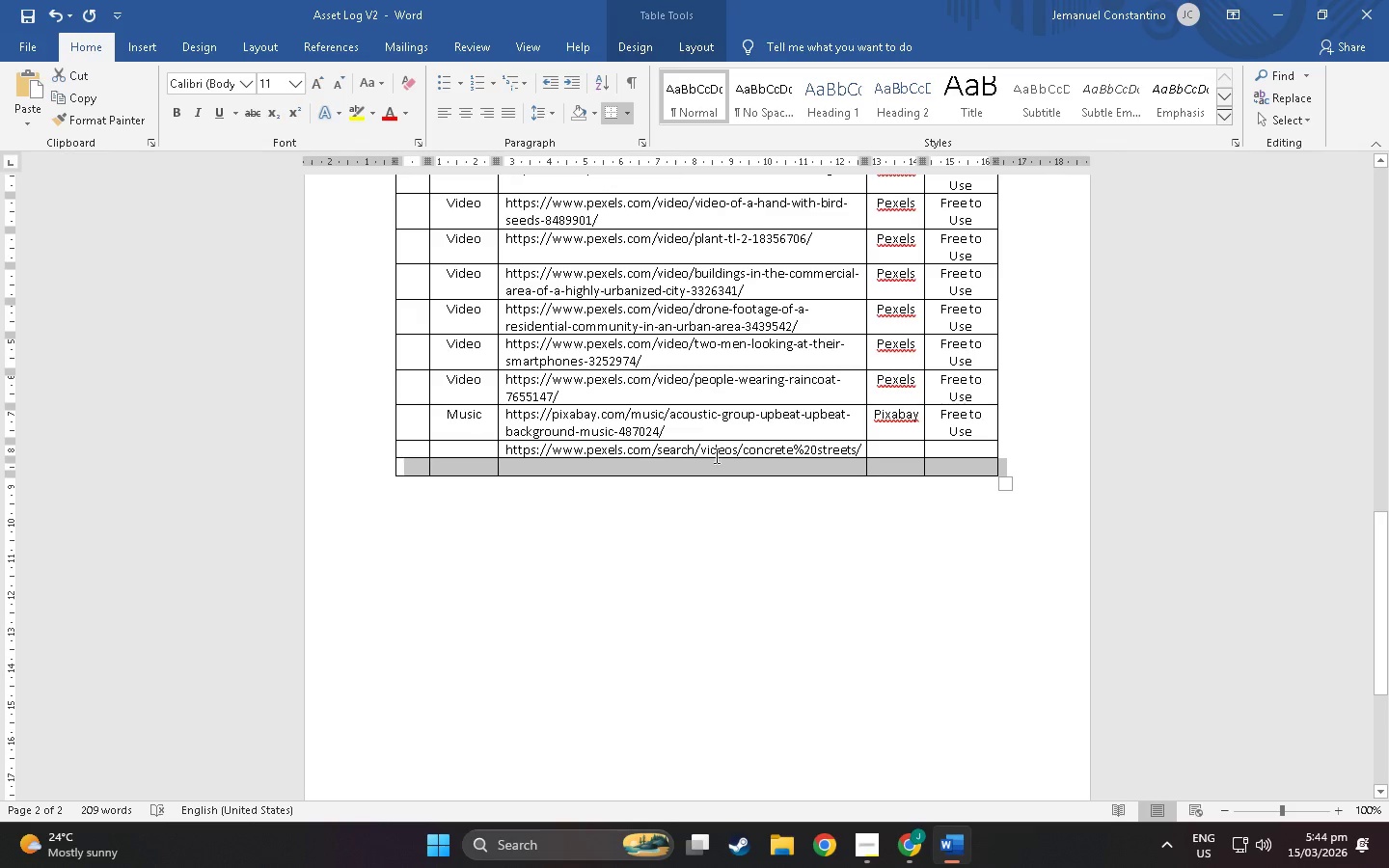 
left_click([684, 463])
 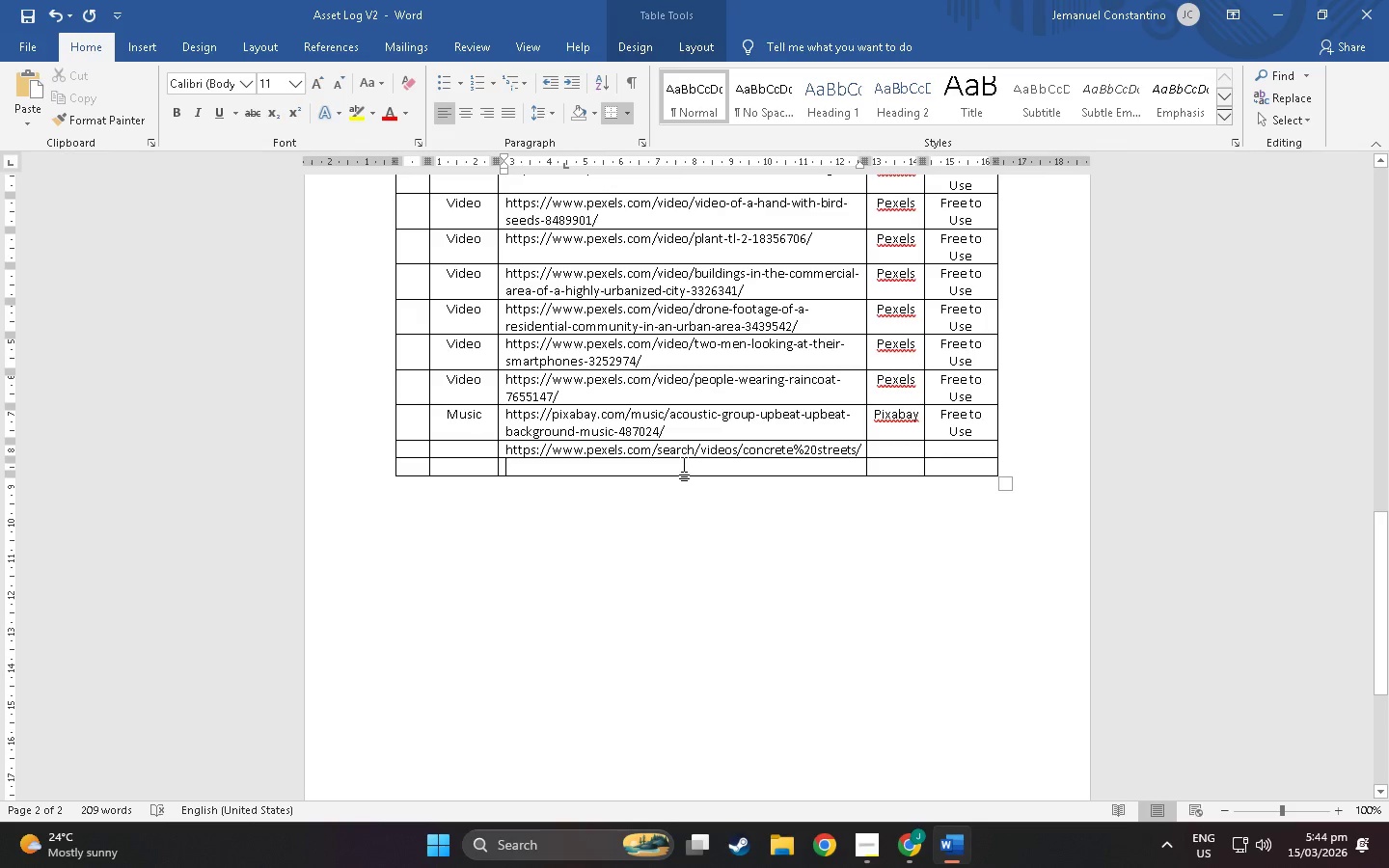 
key(Control+V)
 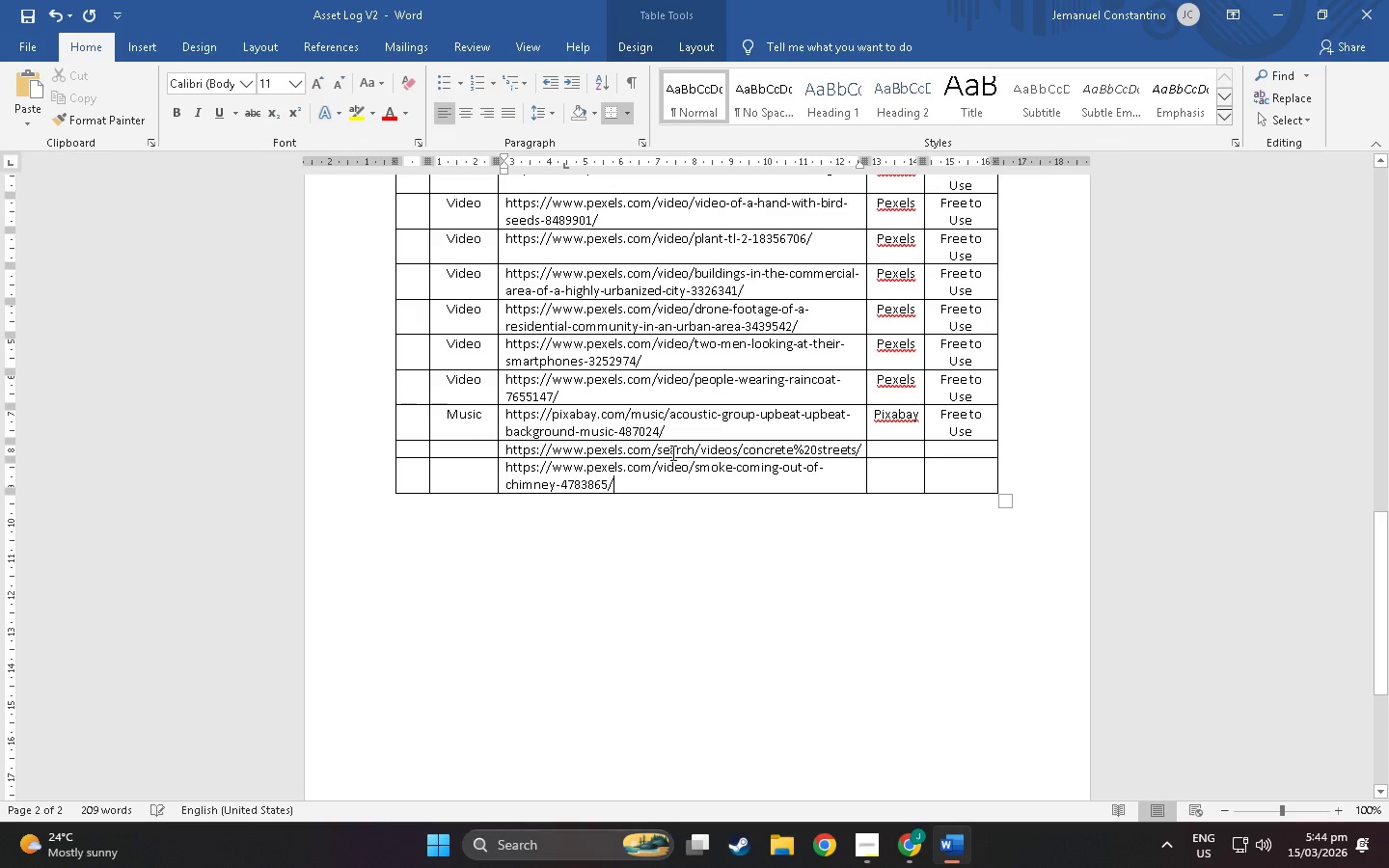 
key(Alt+AltLeft)
 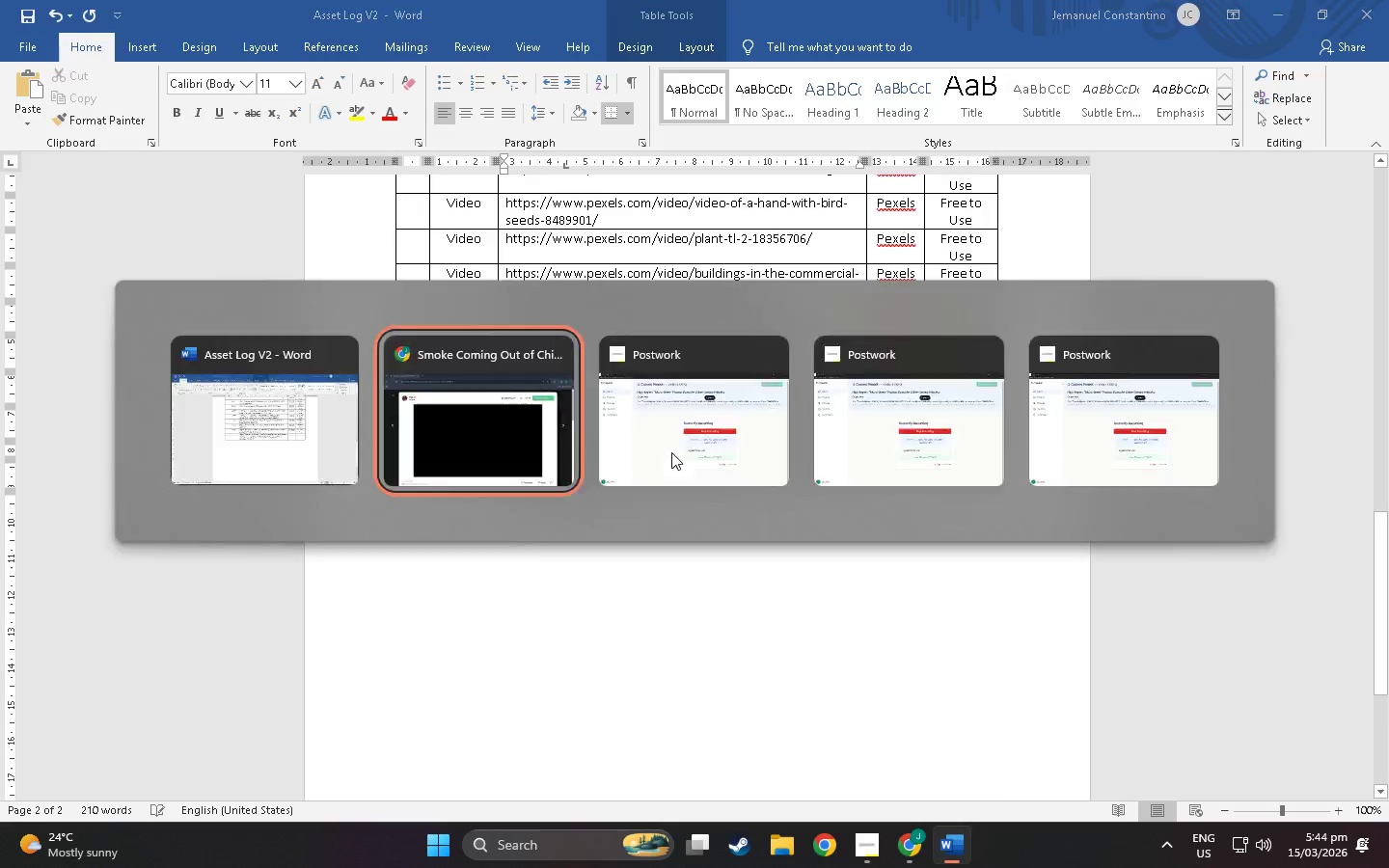 
key(Alt+Tab)
 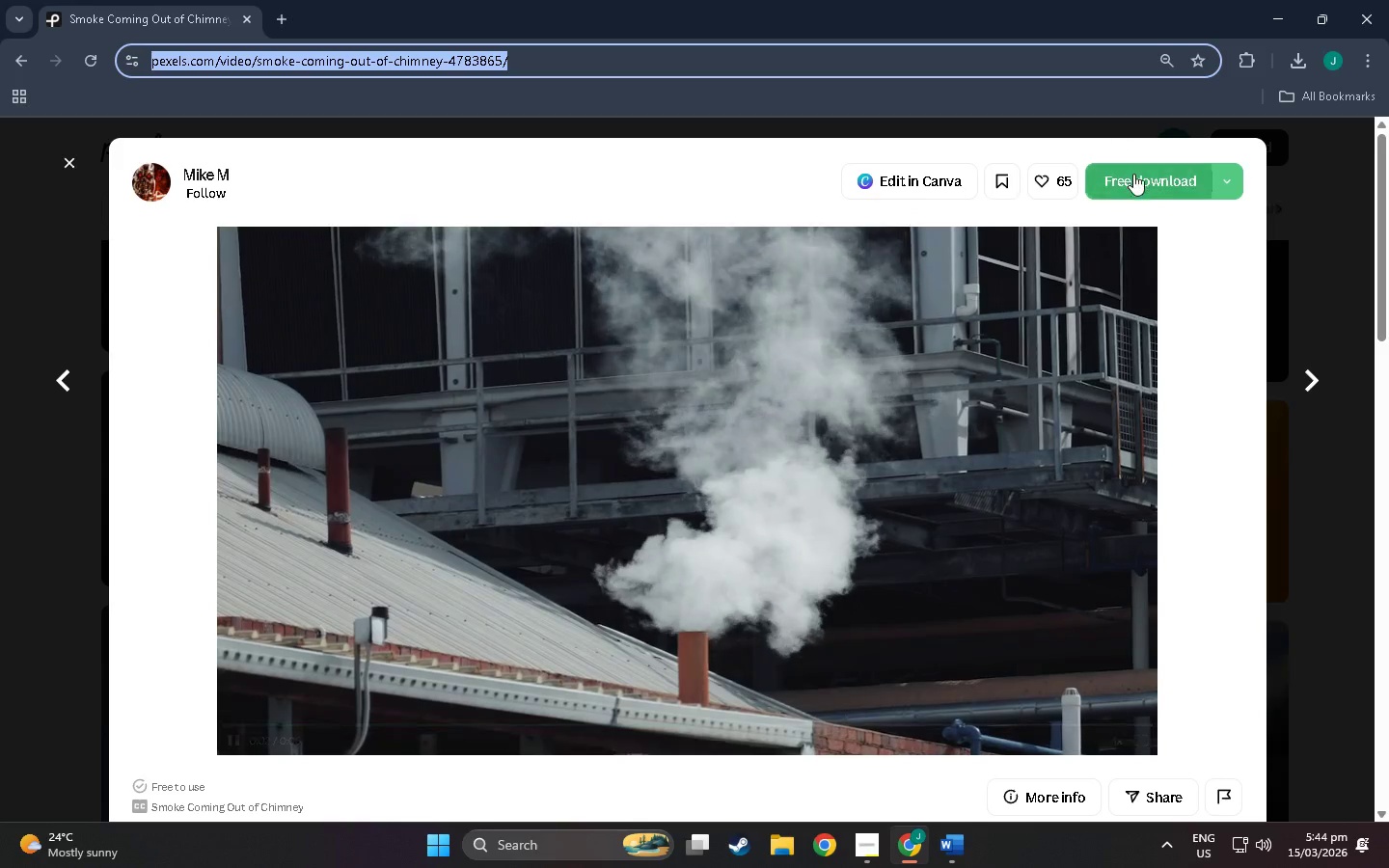 
left_click([1136, 182])
 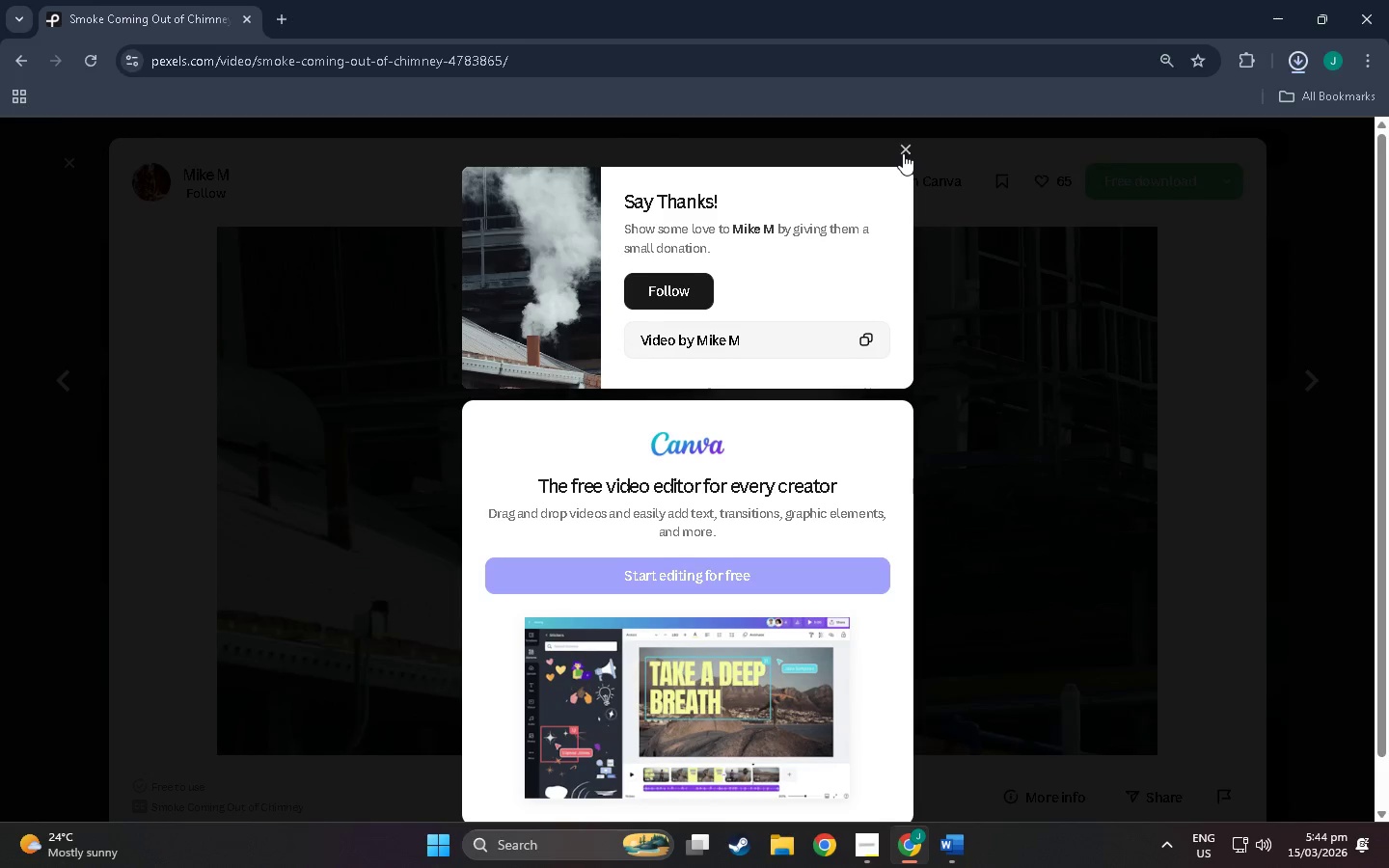 
left_click([902, 152])
 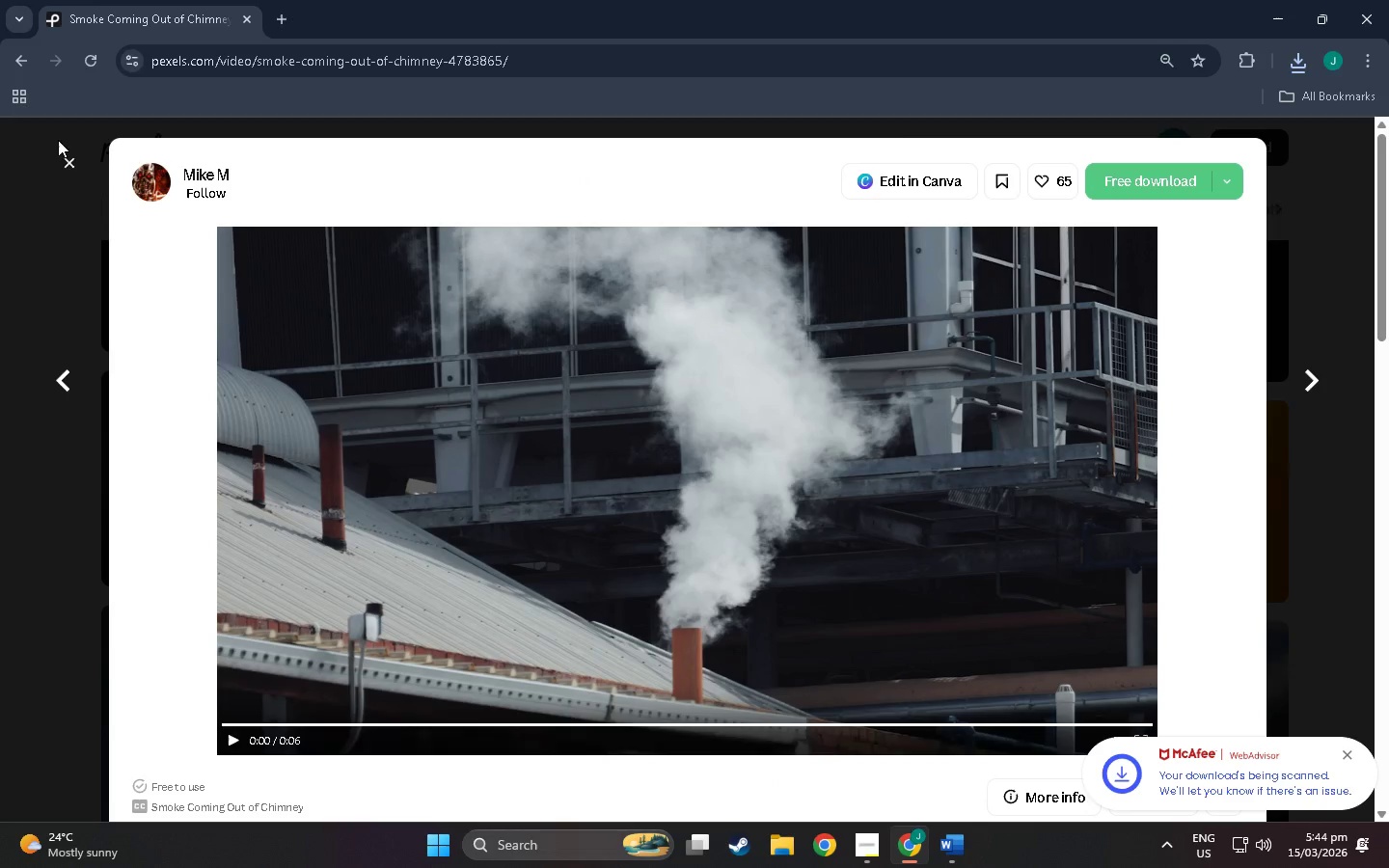 
left_click([70, 154])
 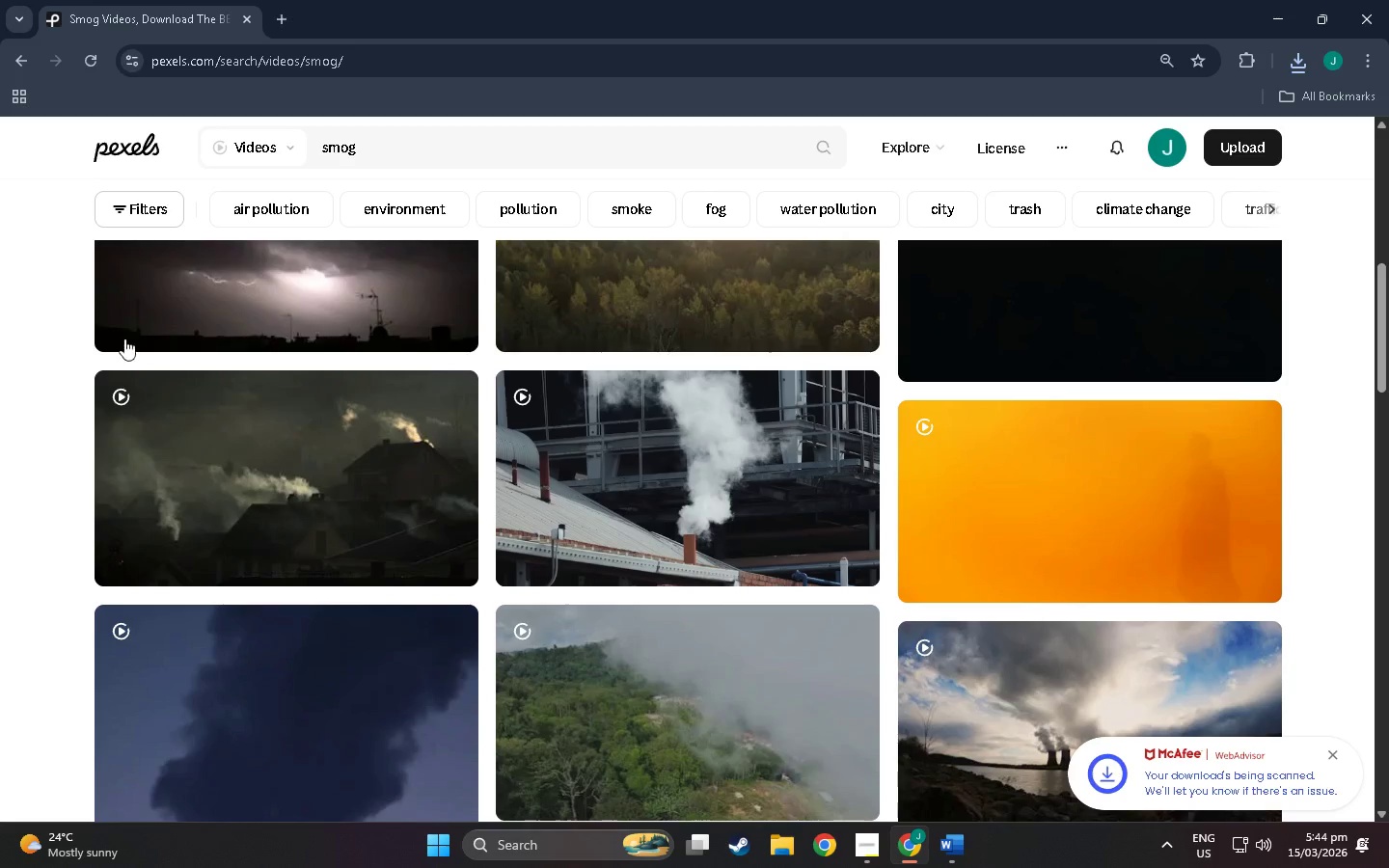 
scroll: coordinate [445, 499], scroll_direction: down, amount: 80.0
 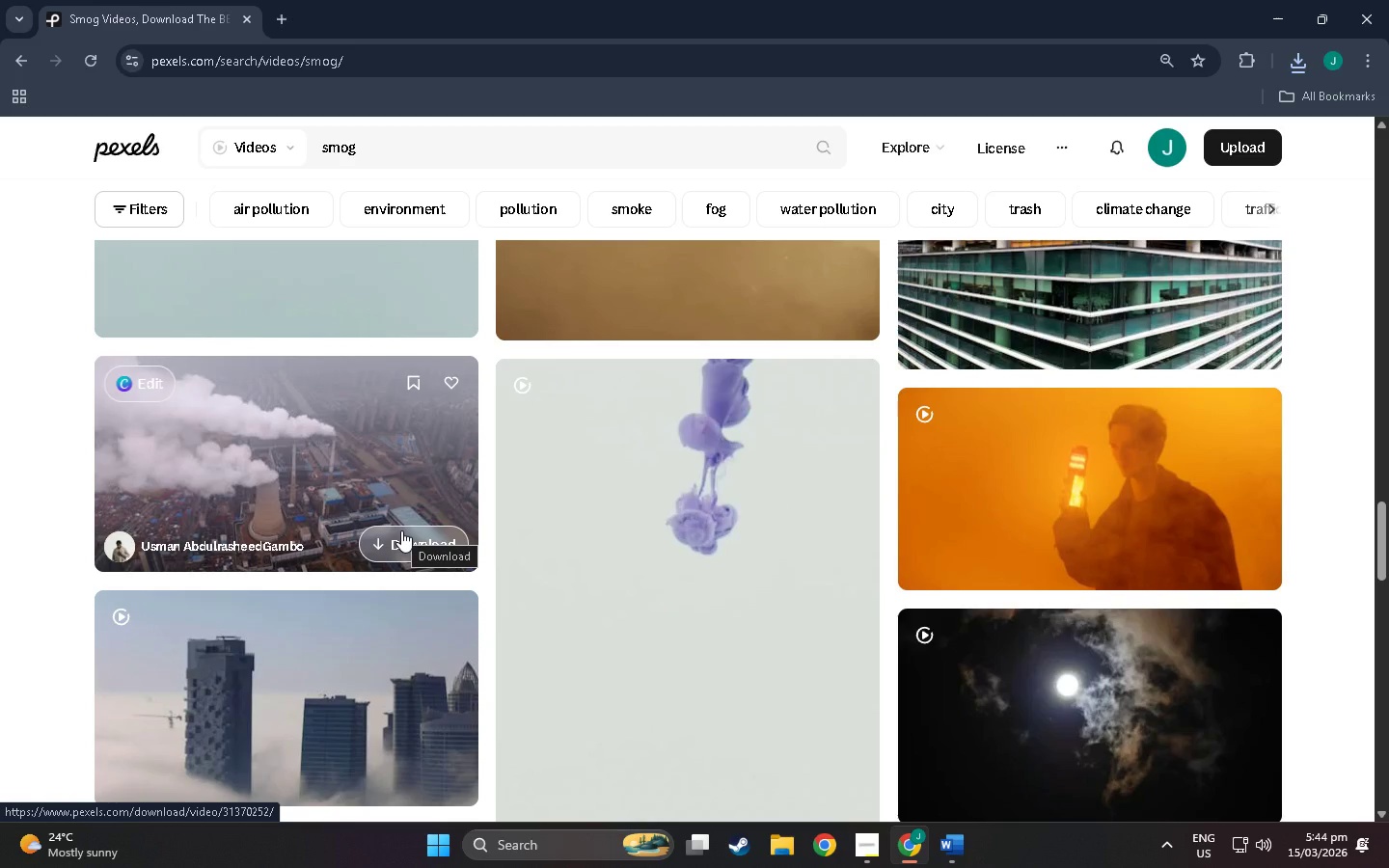 
wait(5.38)
 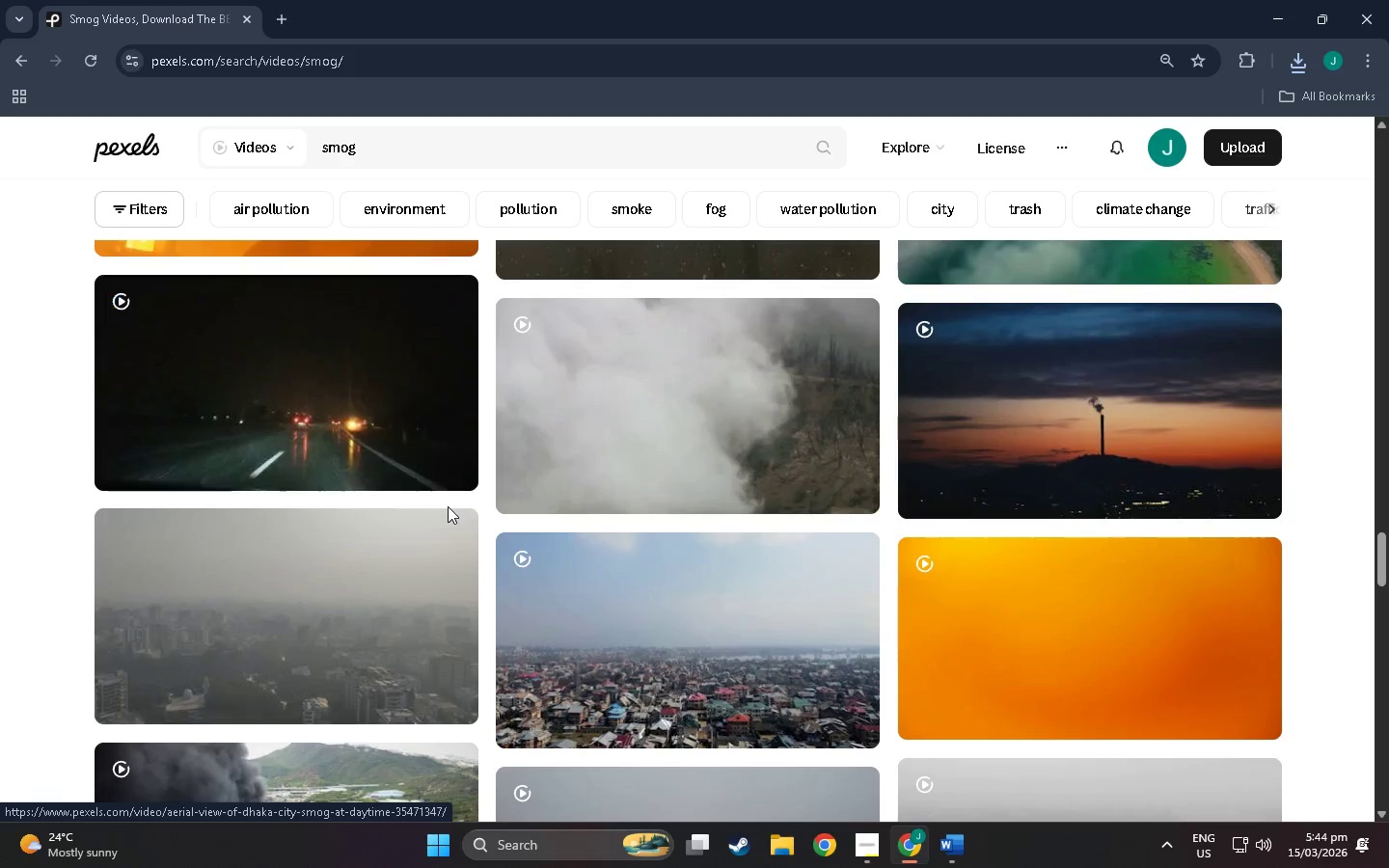 
hold_key(key=AltLeft, duration=0.8)
 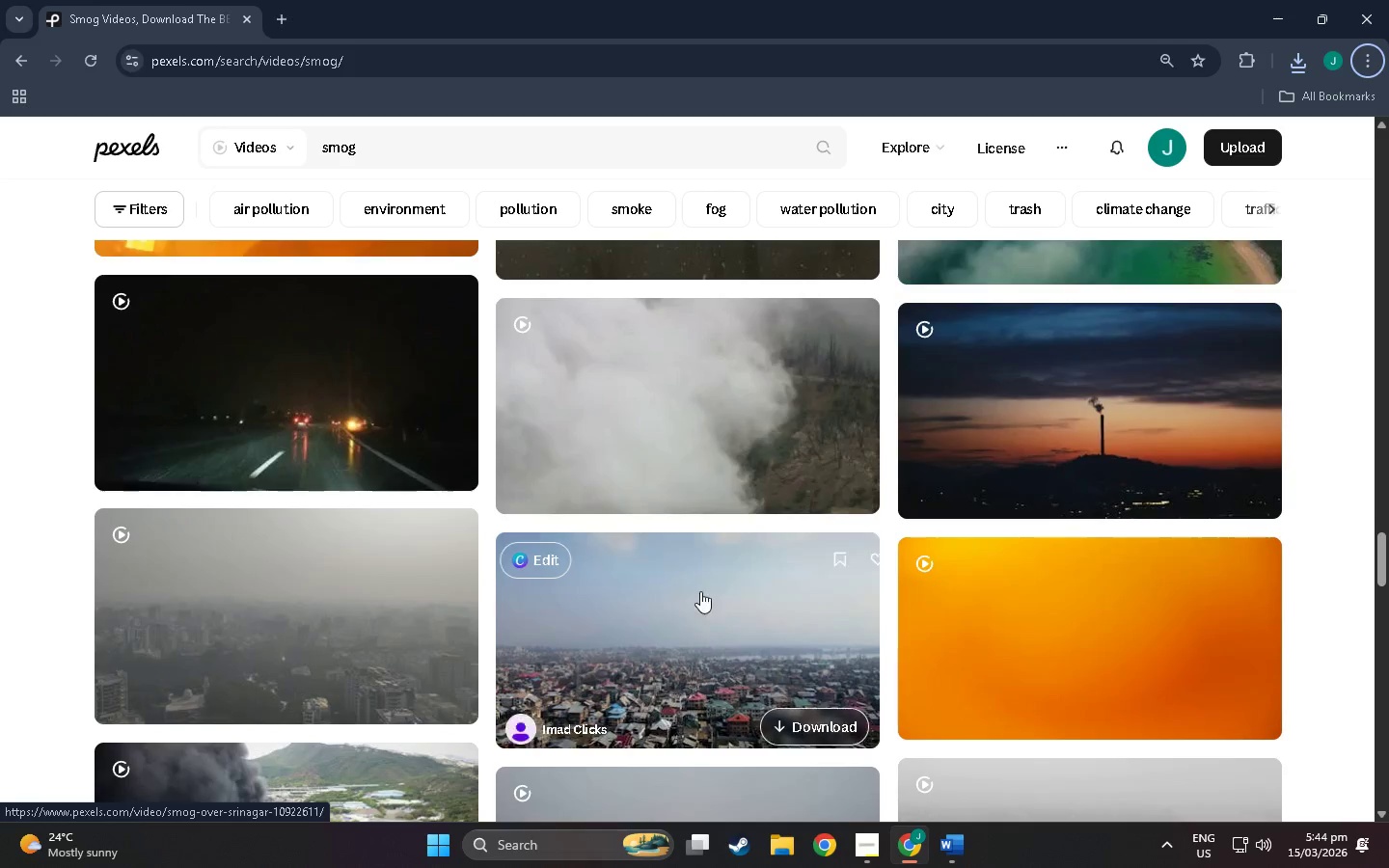 
scroll: coordinate [700, 591], scroll_direction: down, amount: 74.0
 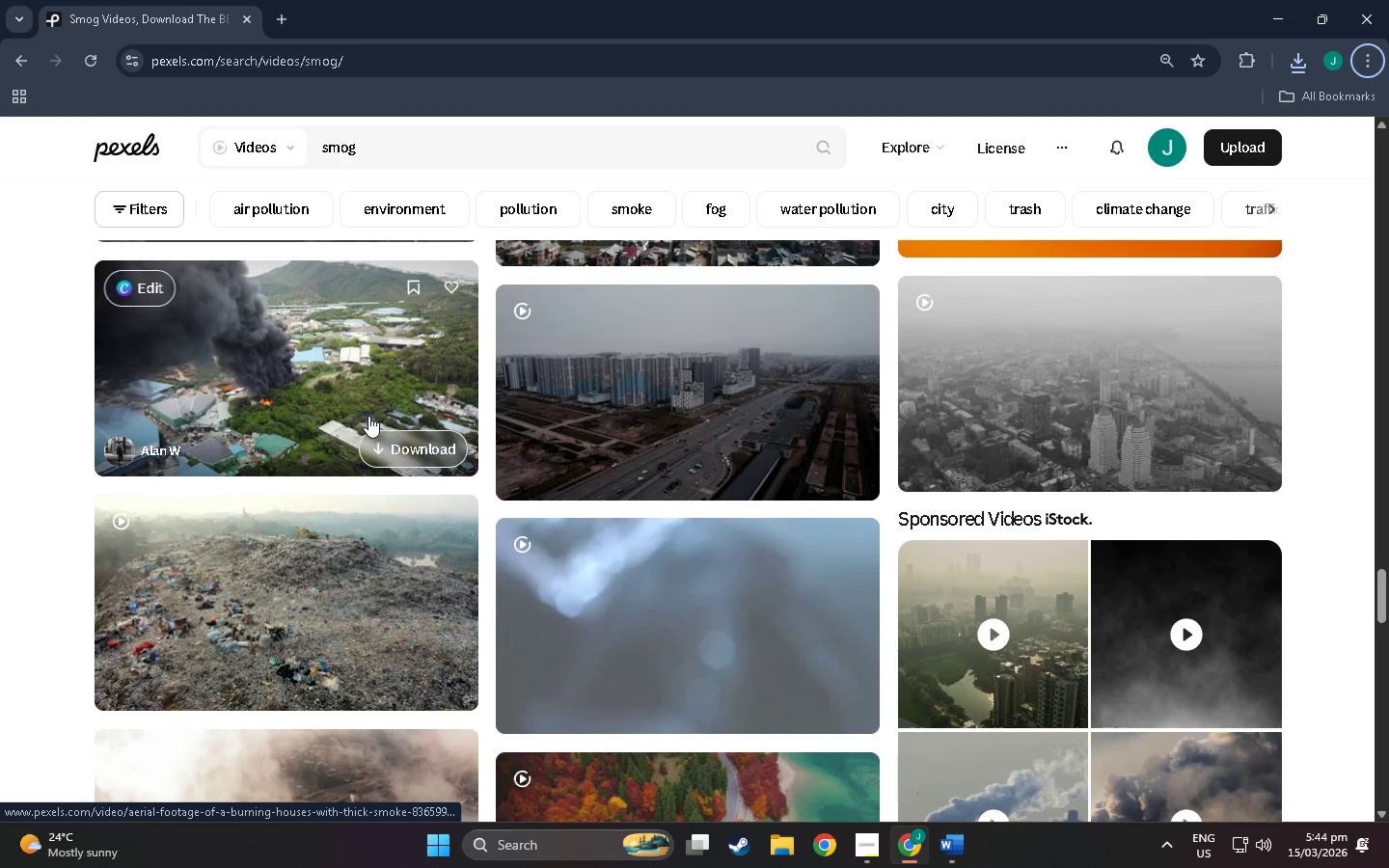 
key(Alt+AltLeft)
 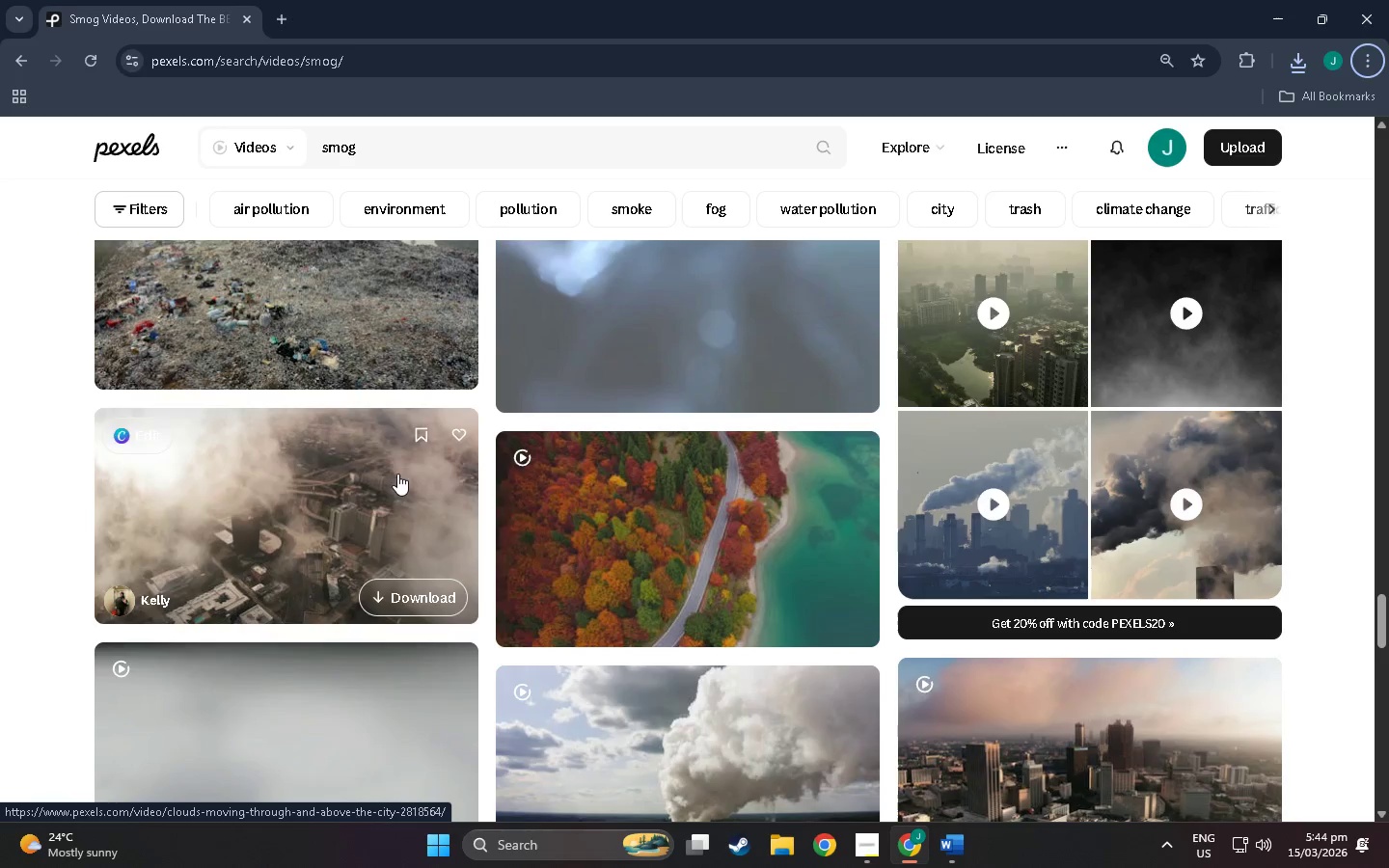 
key(Alt+Tab)
 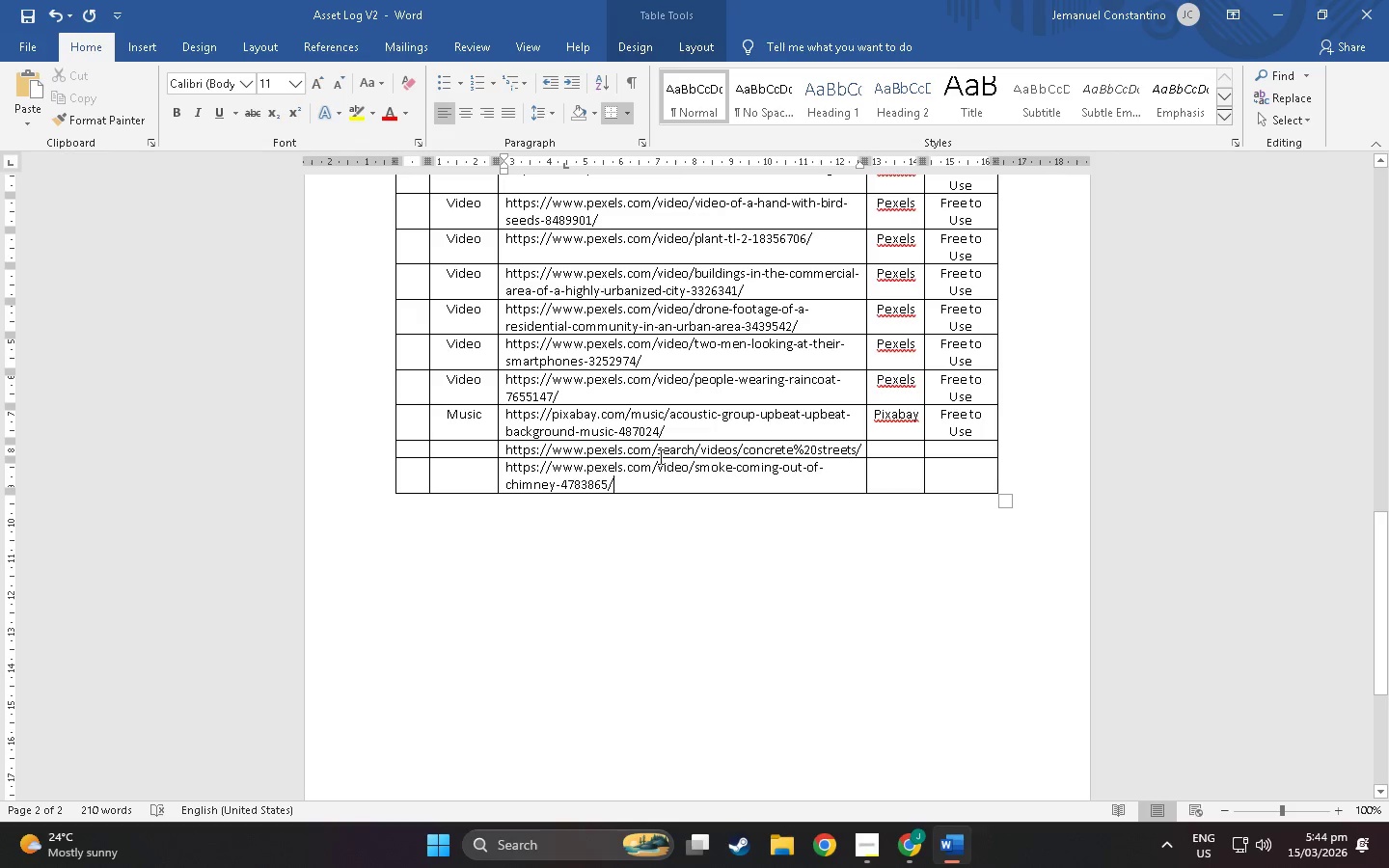 
scroll: coordinate [393, 462], scroll_direction: down, amount: 10.0
 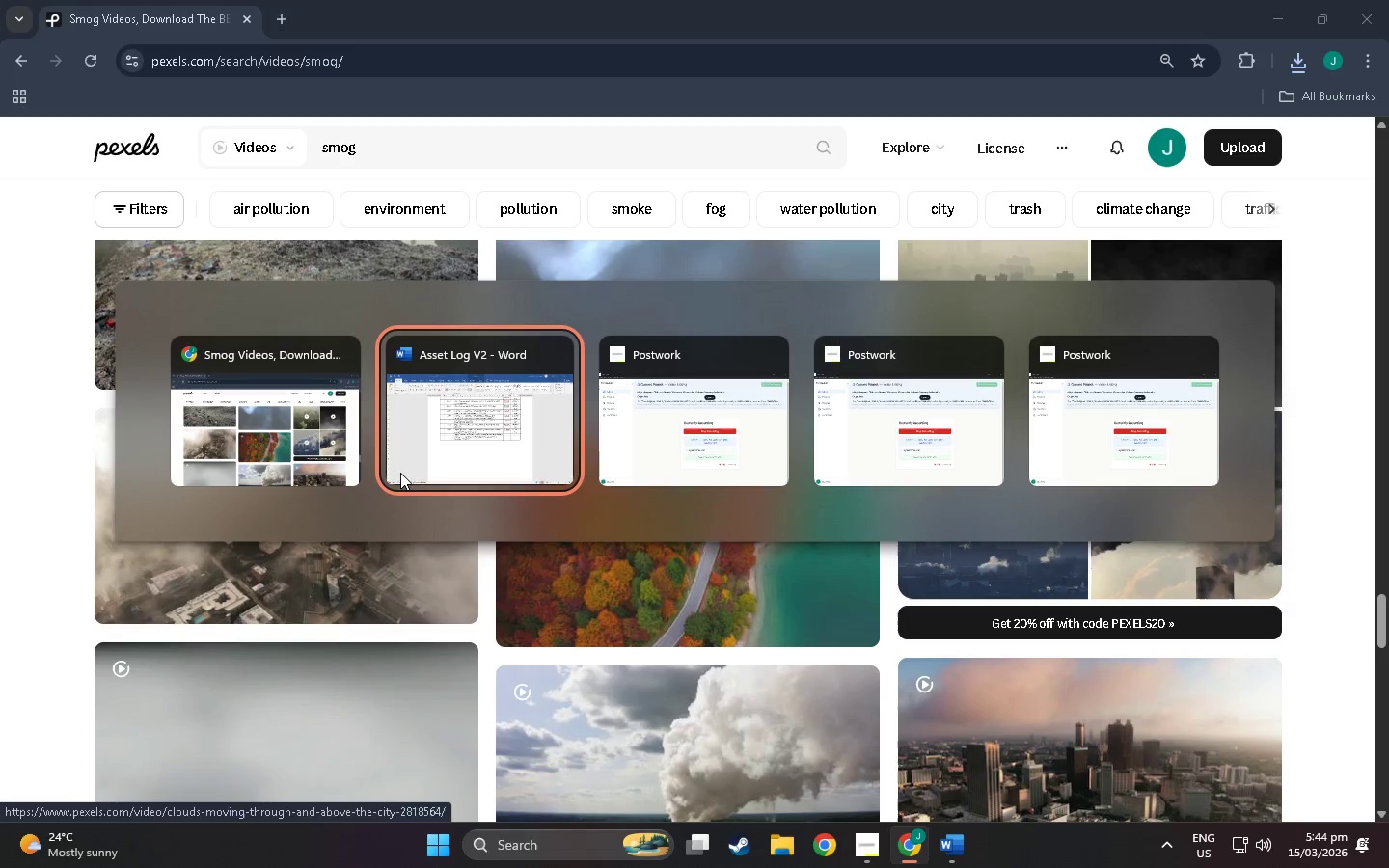 
wait(5.63)
 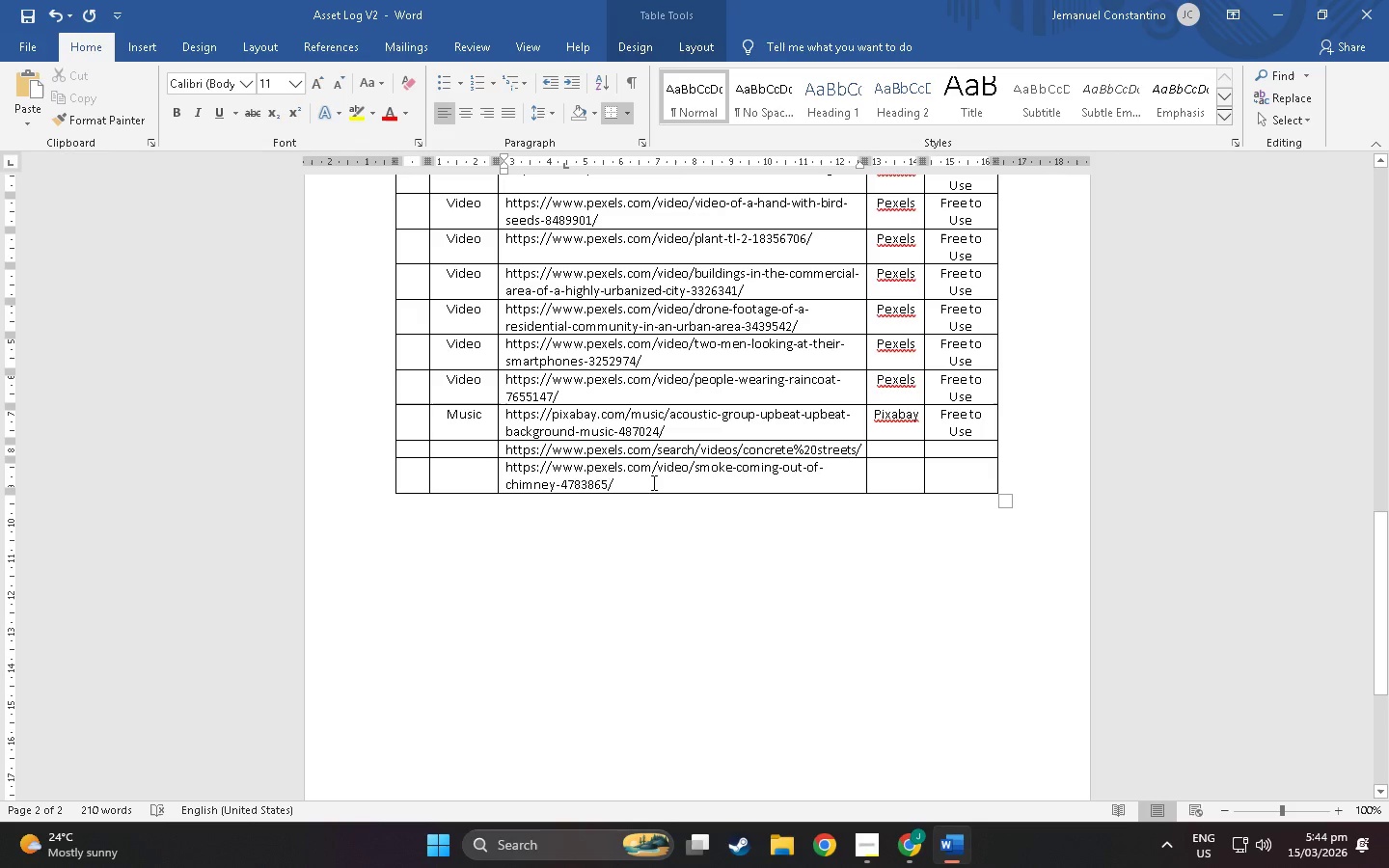 
left_click([1266, 18])
 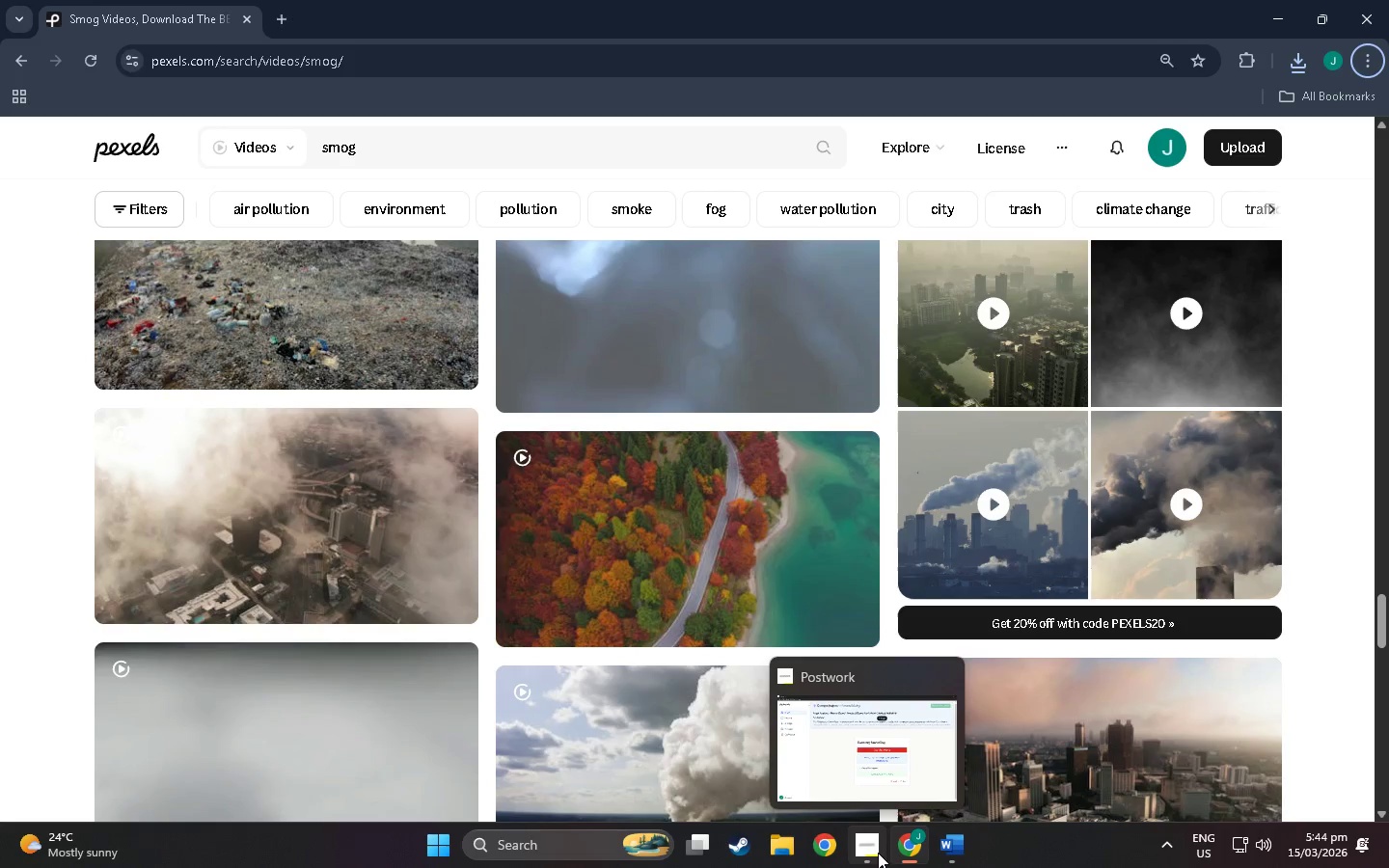 
mouse_move([922, 848])
 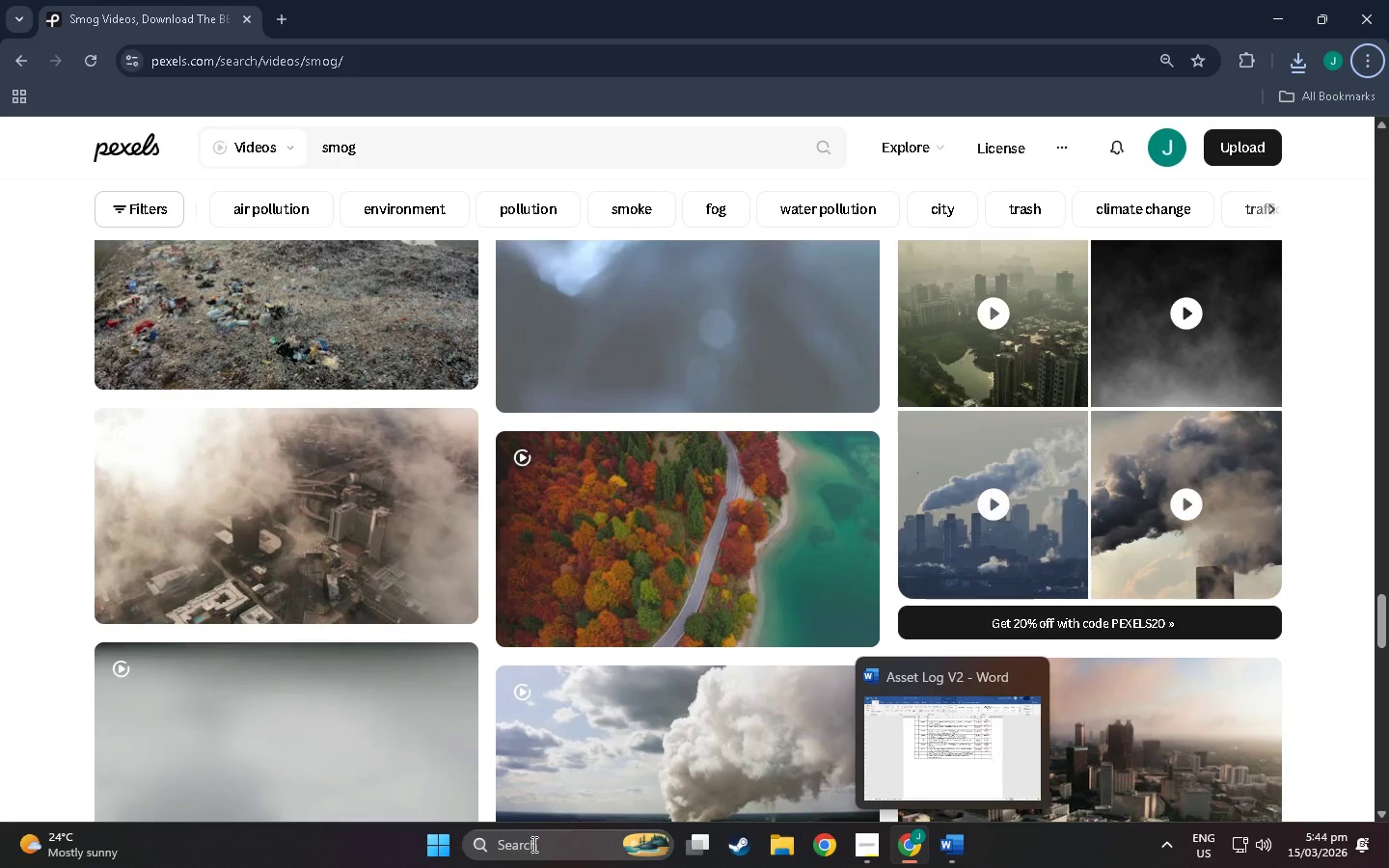 
left_click([532, 844])
 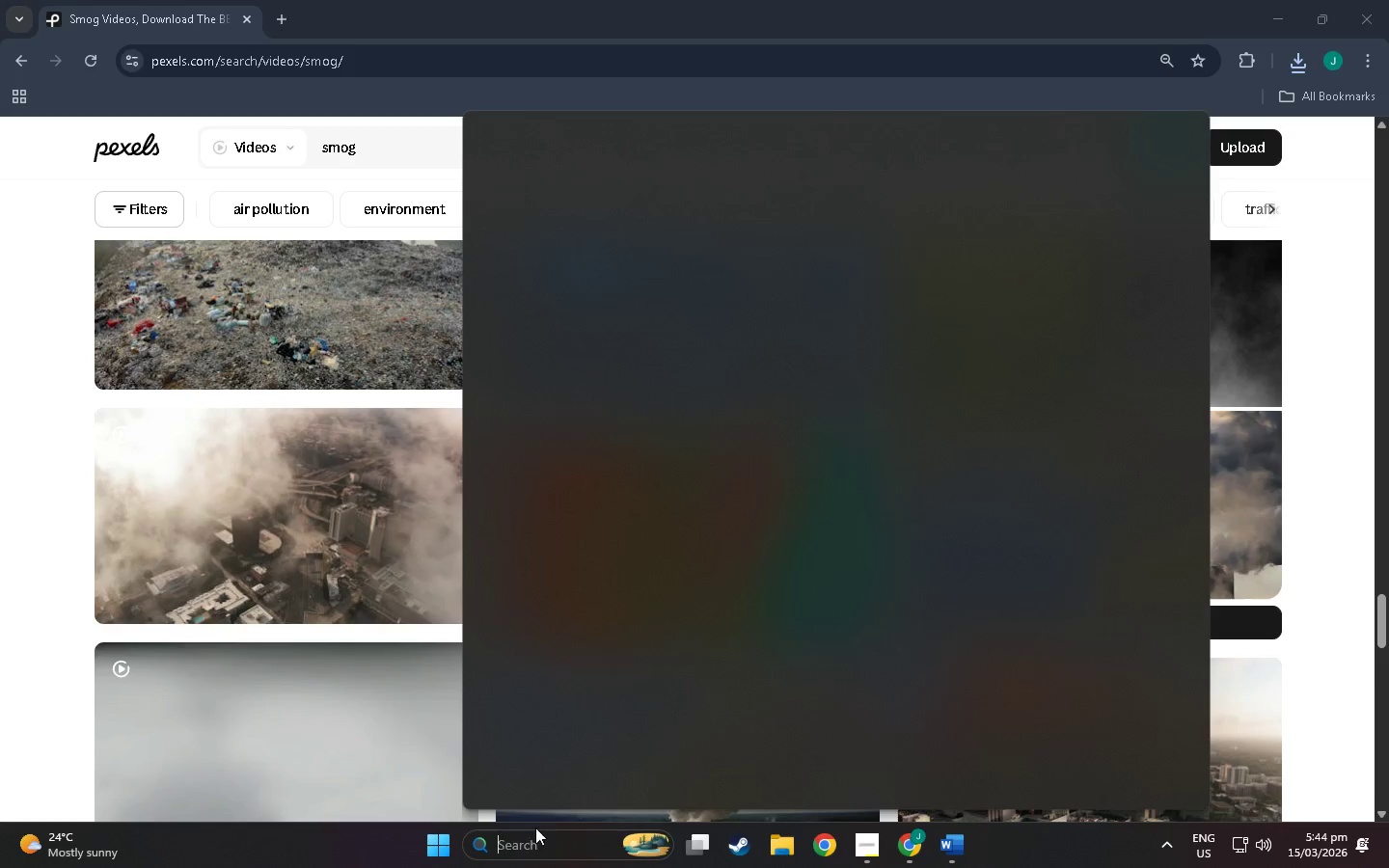 
type(cap)
 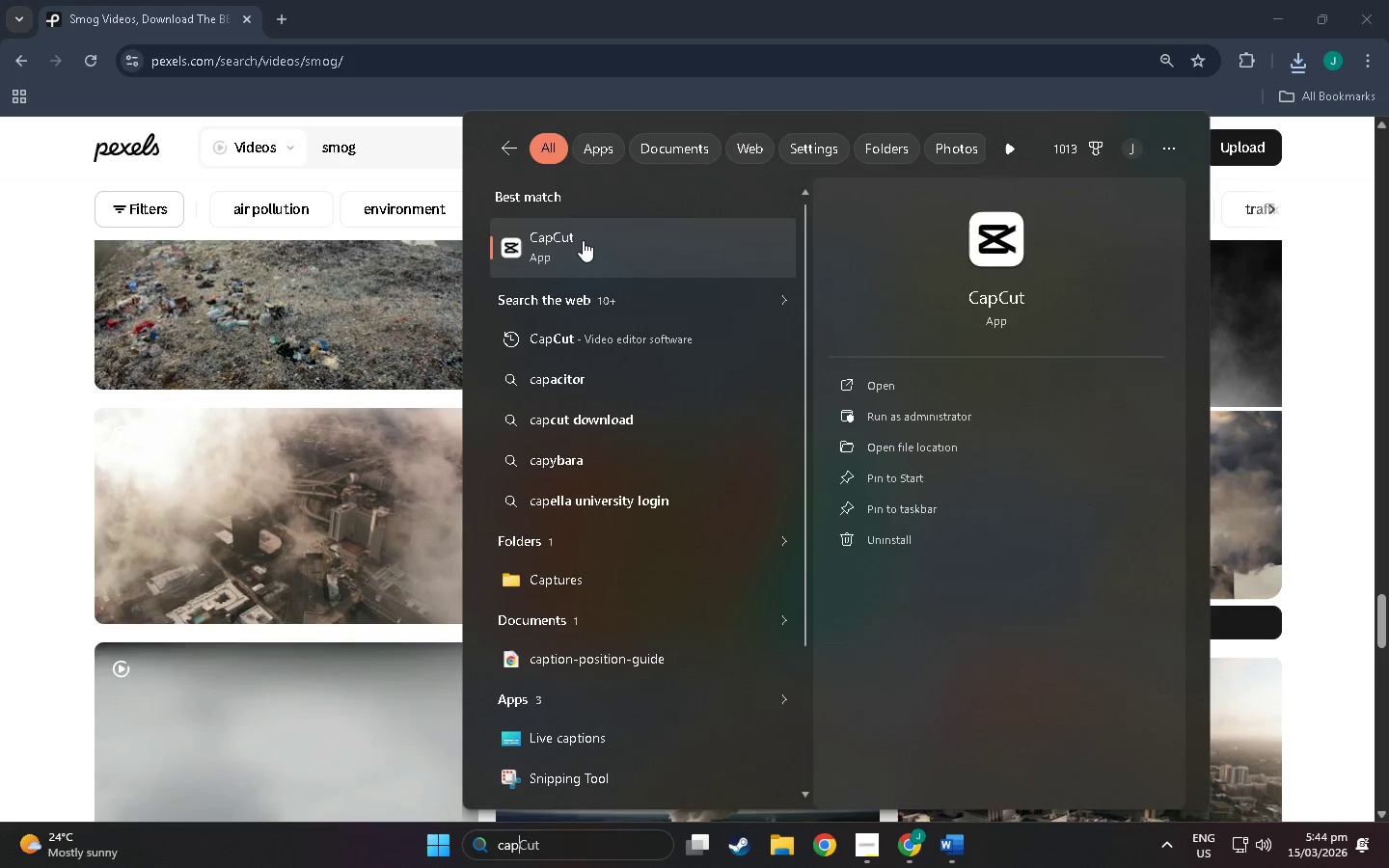 
left_click([583, 241])
 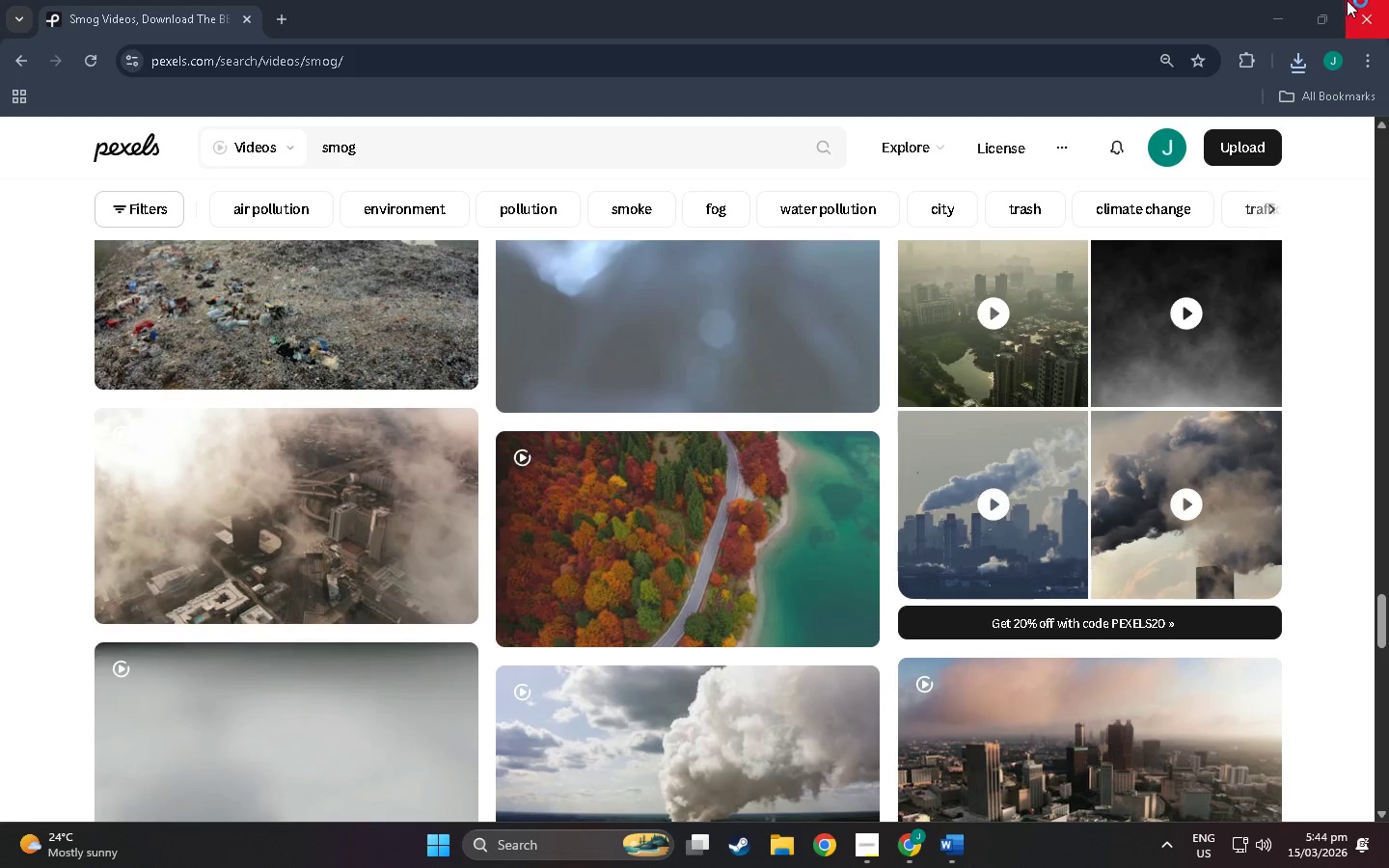 
left_click([1348, 9])